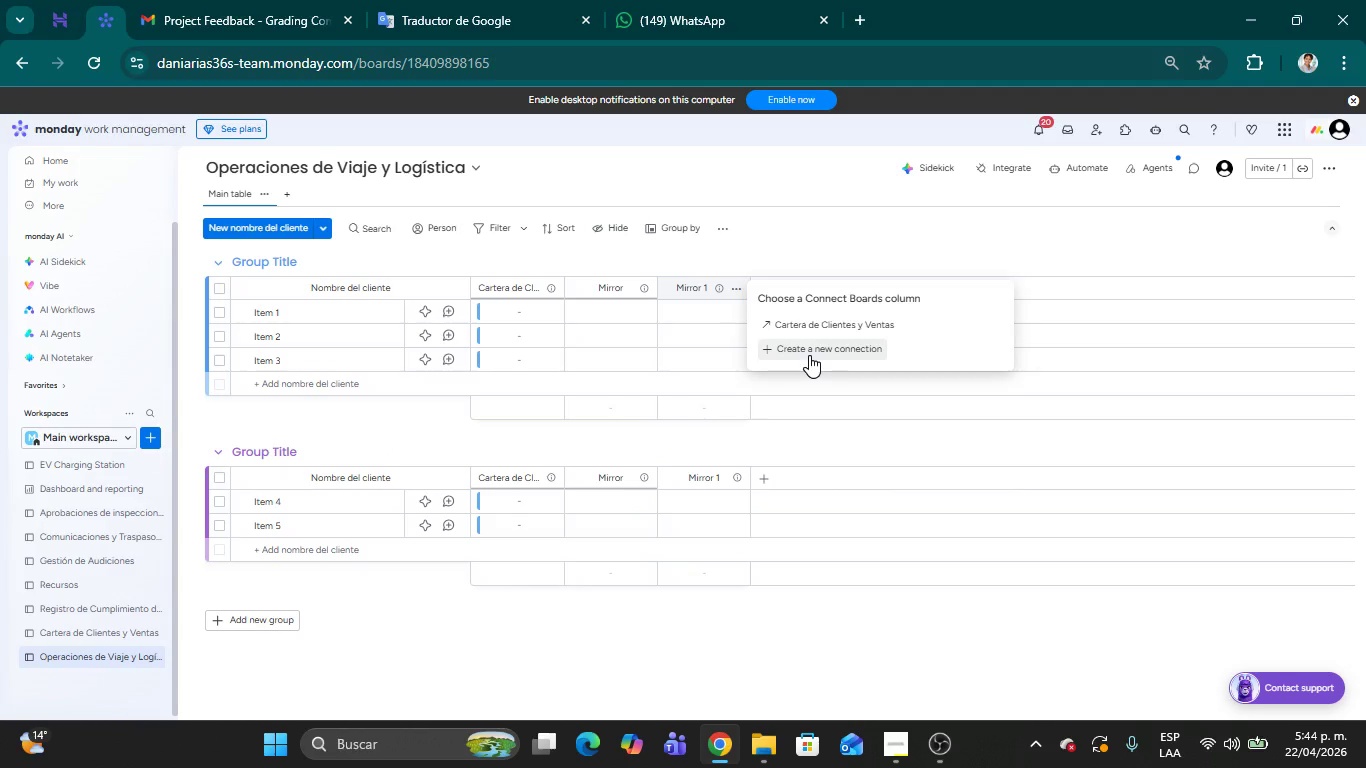 
wait(8.26)
 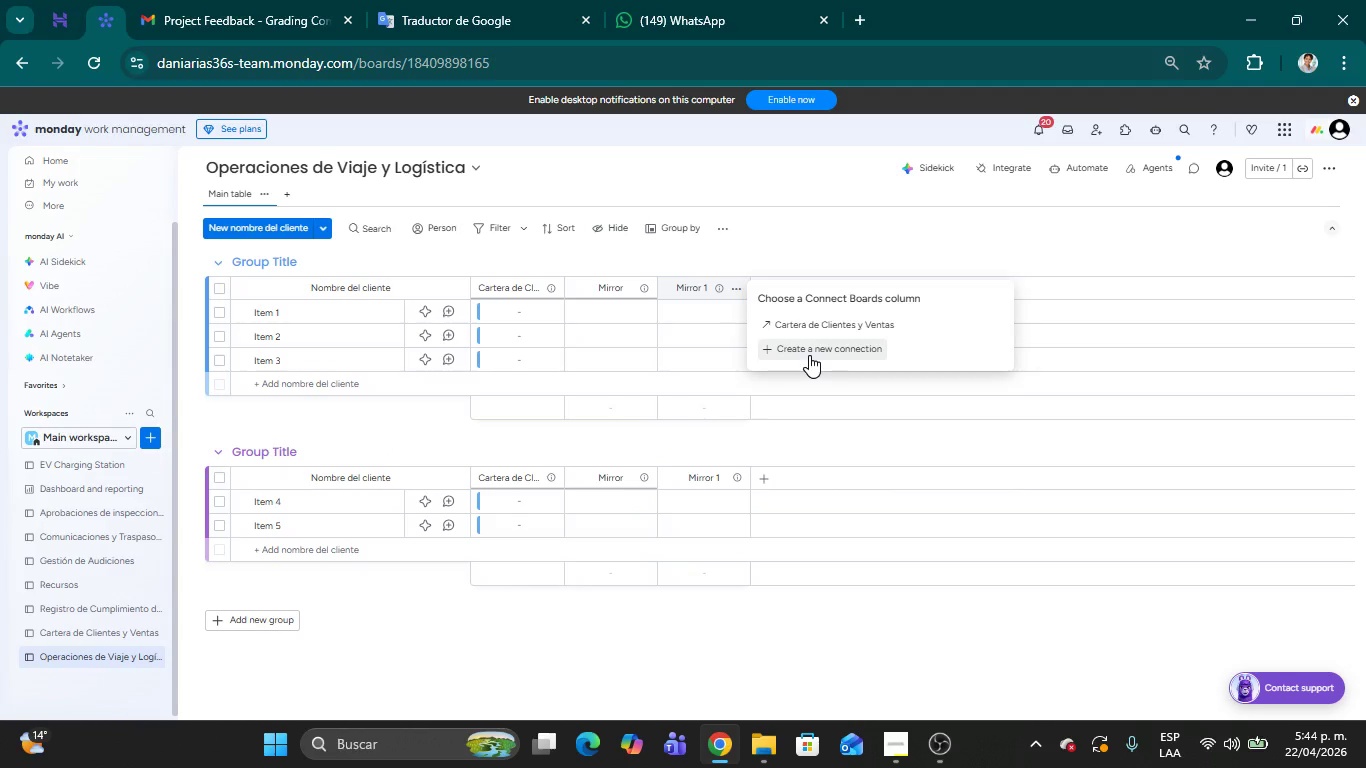 
left_click([808, 248])
 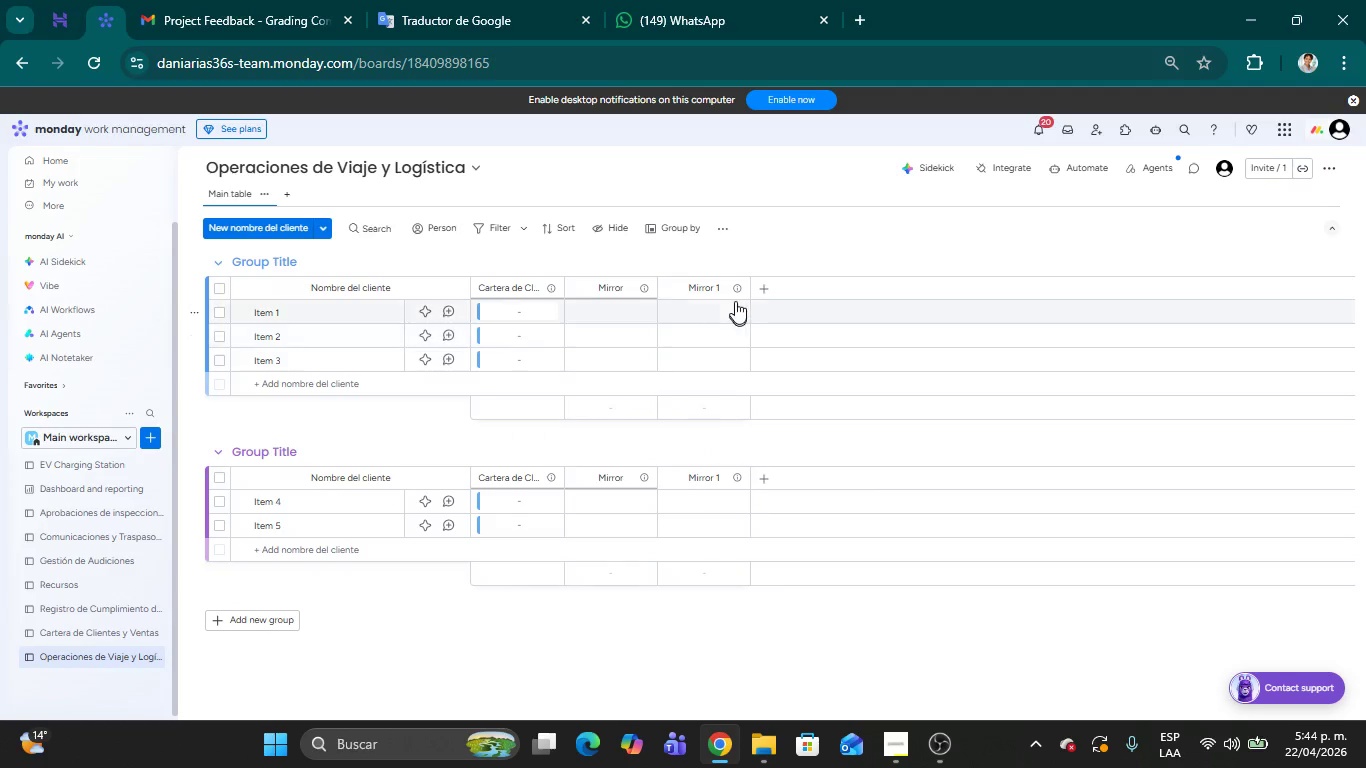 
left_click([734, 290])
 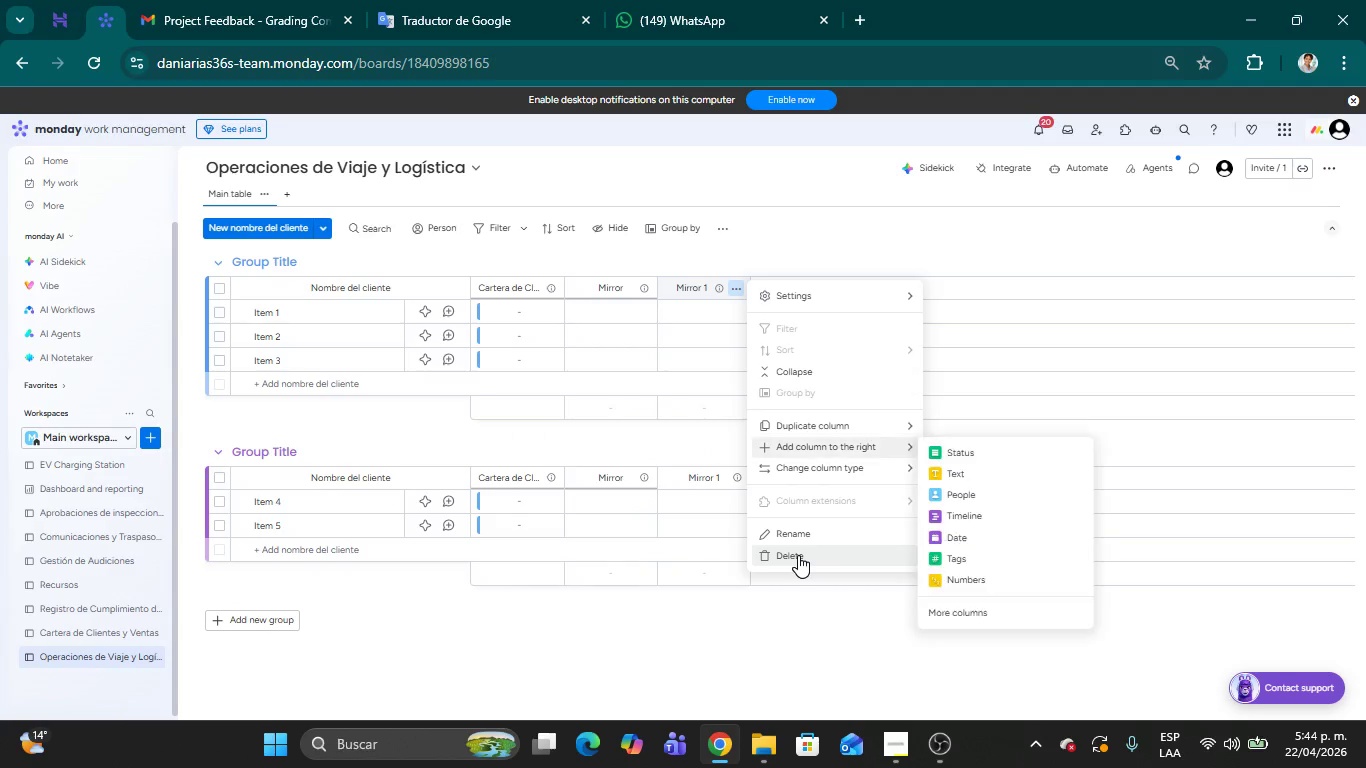 
left_click([798, 555])
 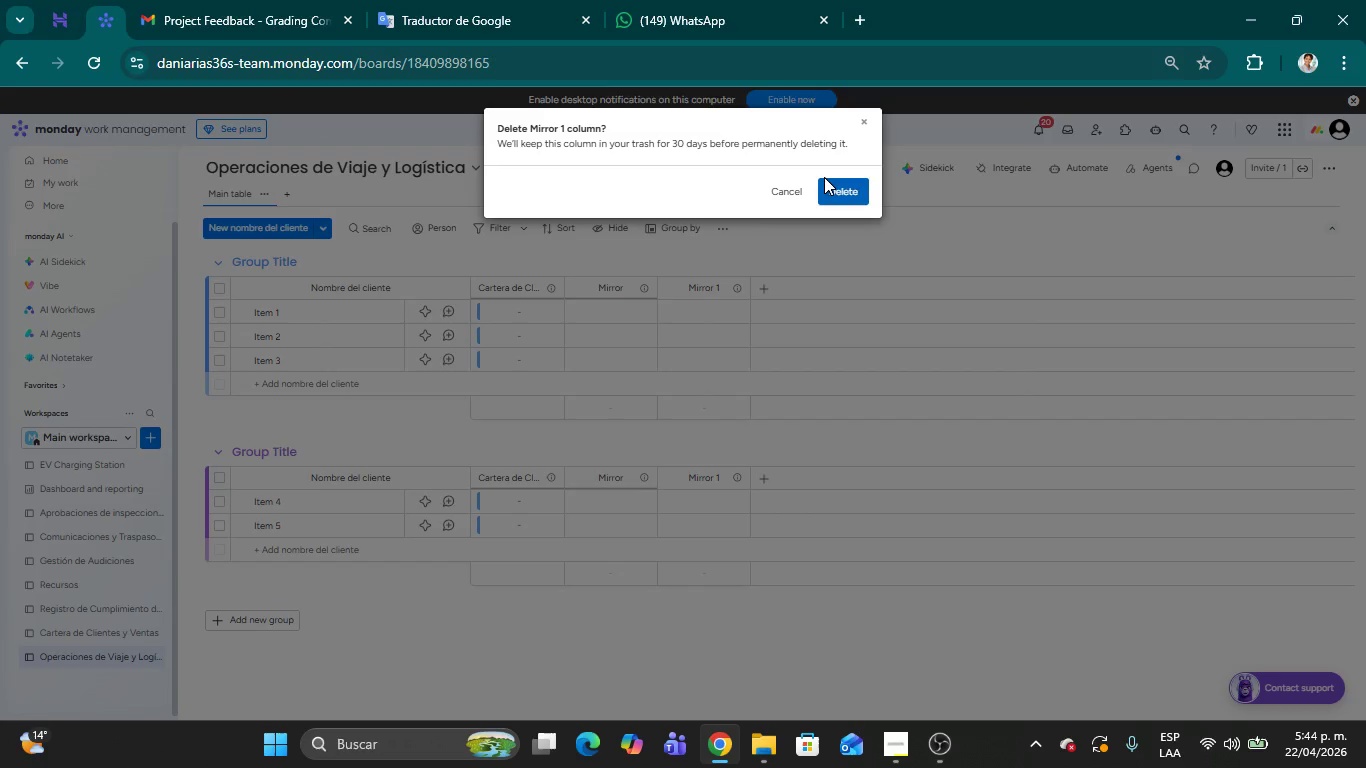 
left_click([865, 186])
 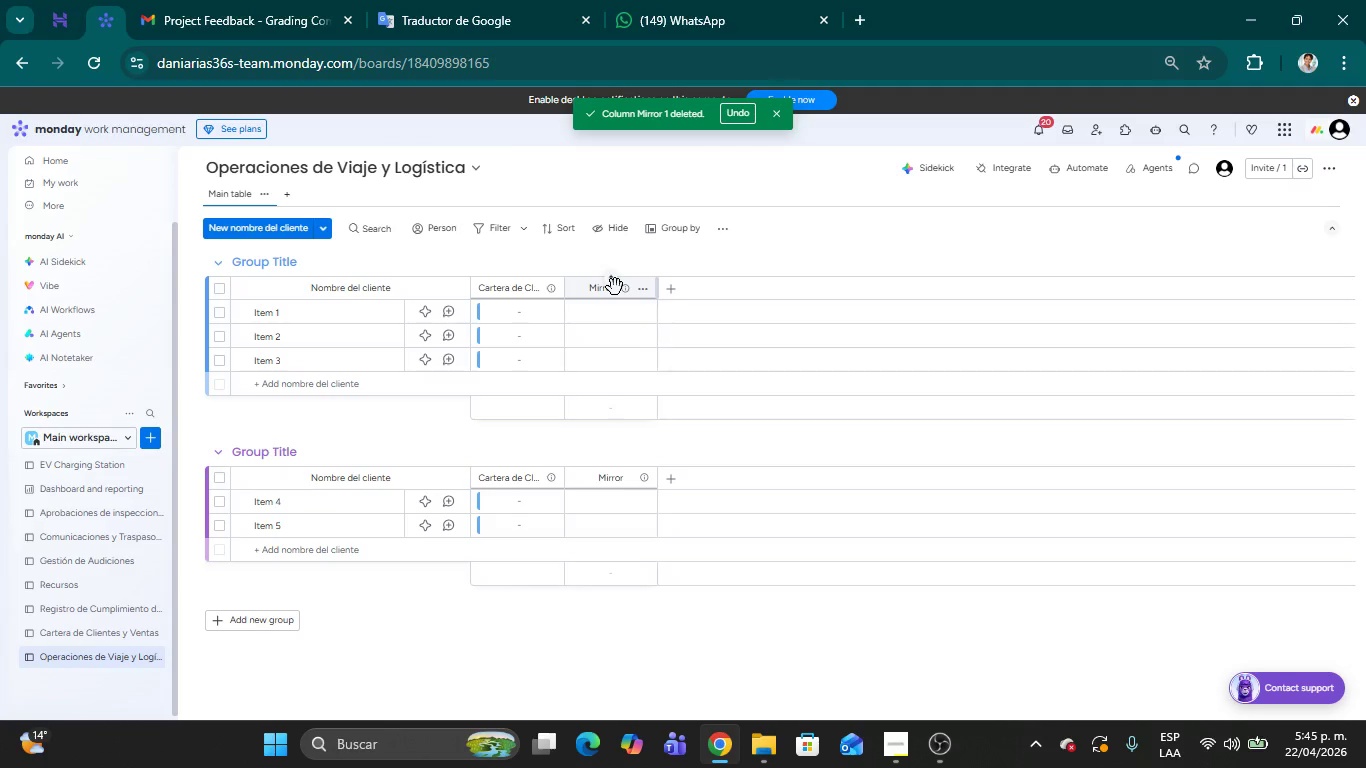 
left_click([638, 292])
 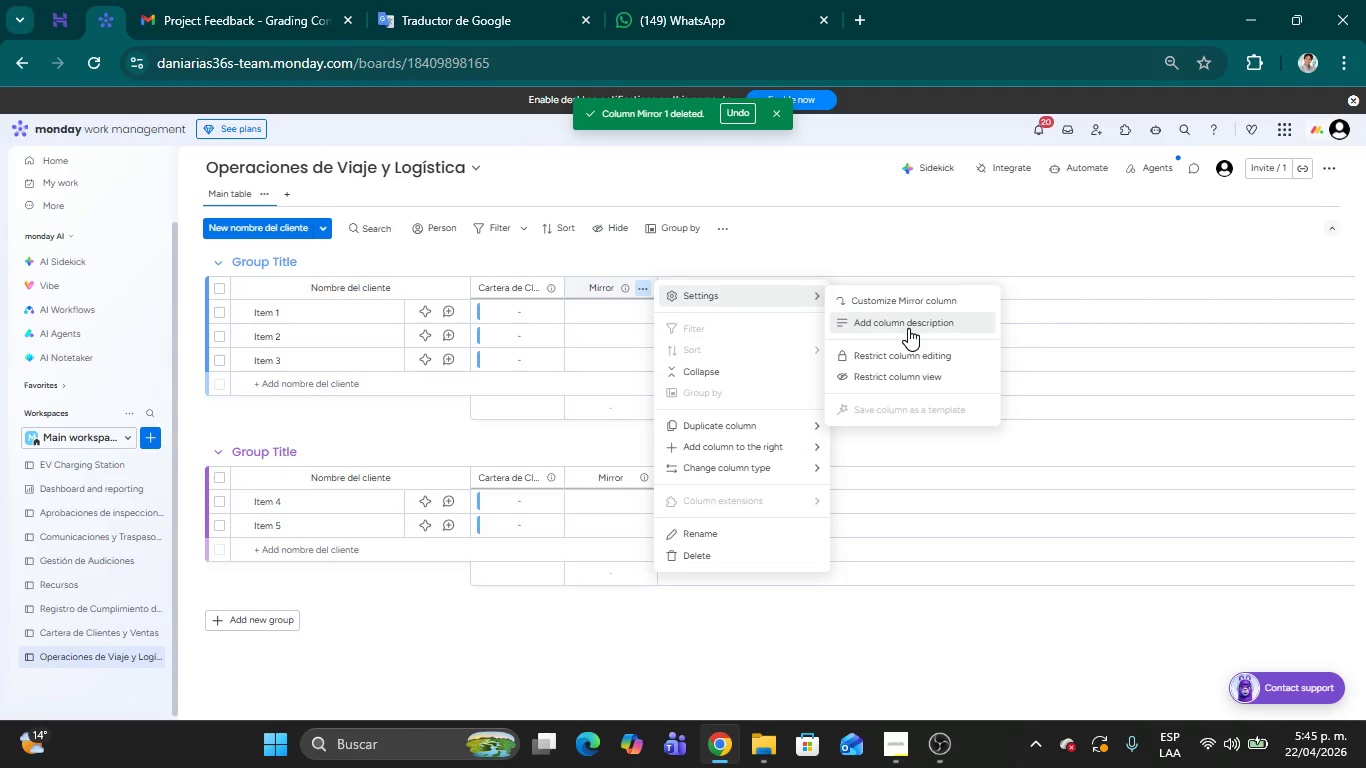 
mouse_move([737, 296])
 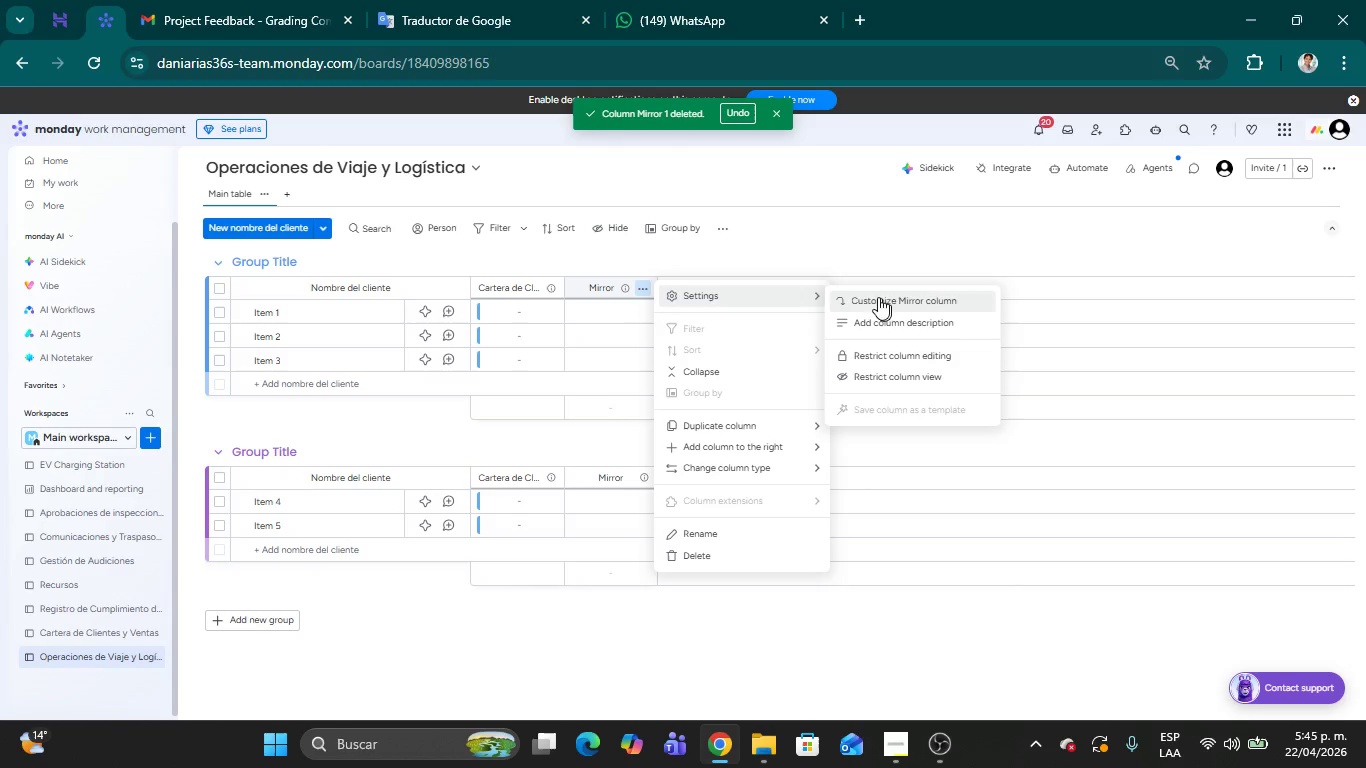 
mouse_move([911, 351])
 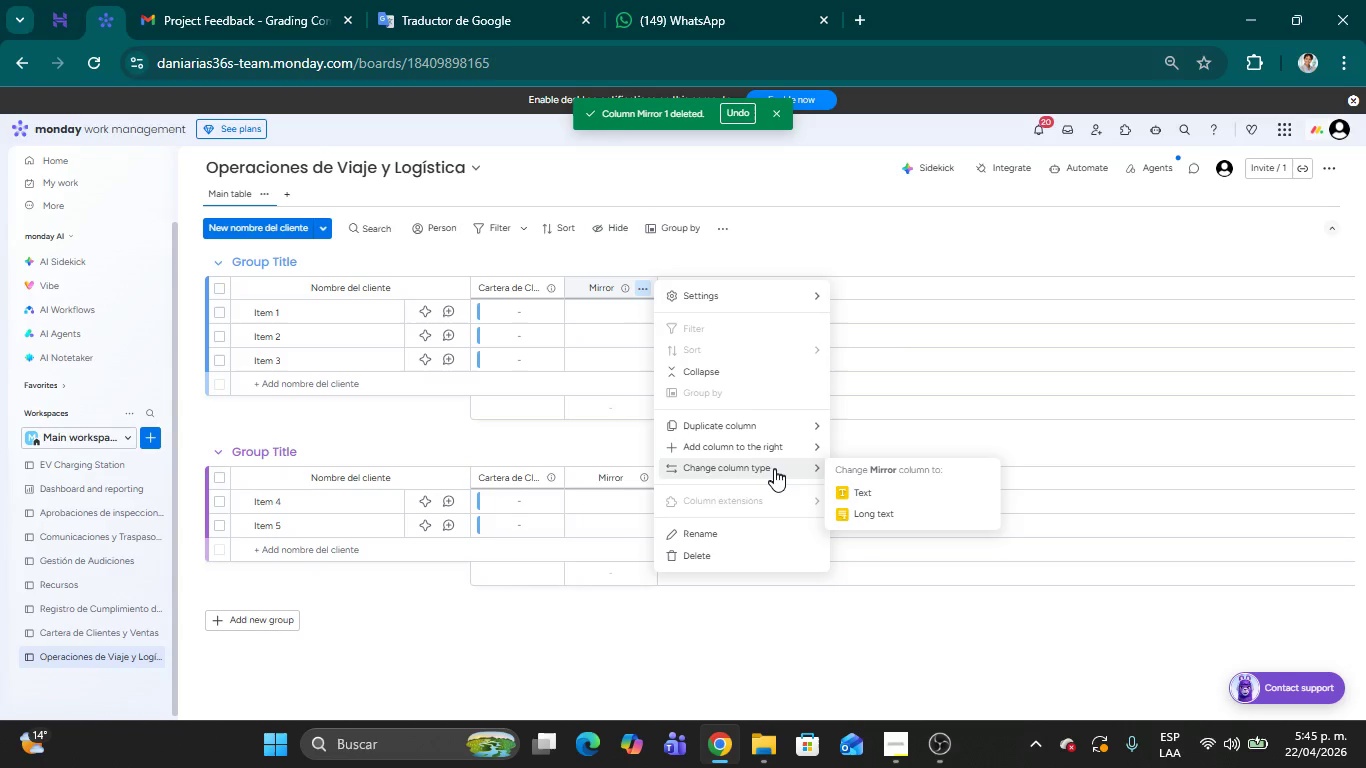 
left_click([836, 252])
 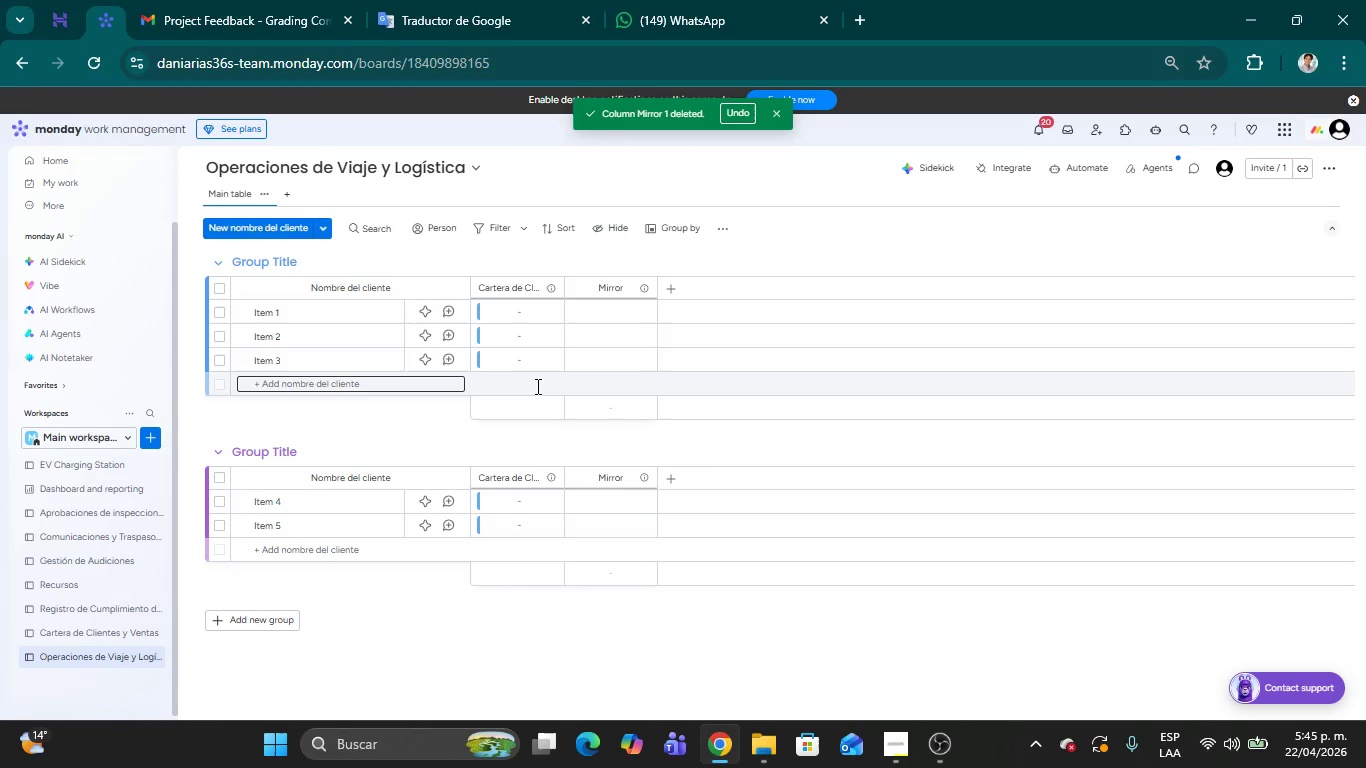 
wait(20.67)
 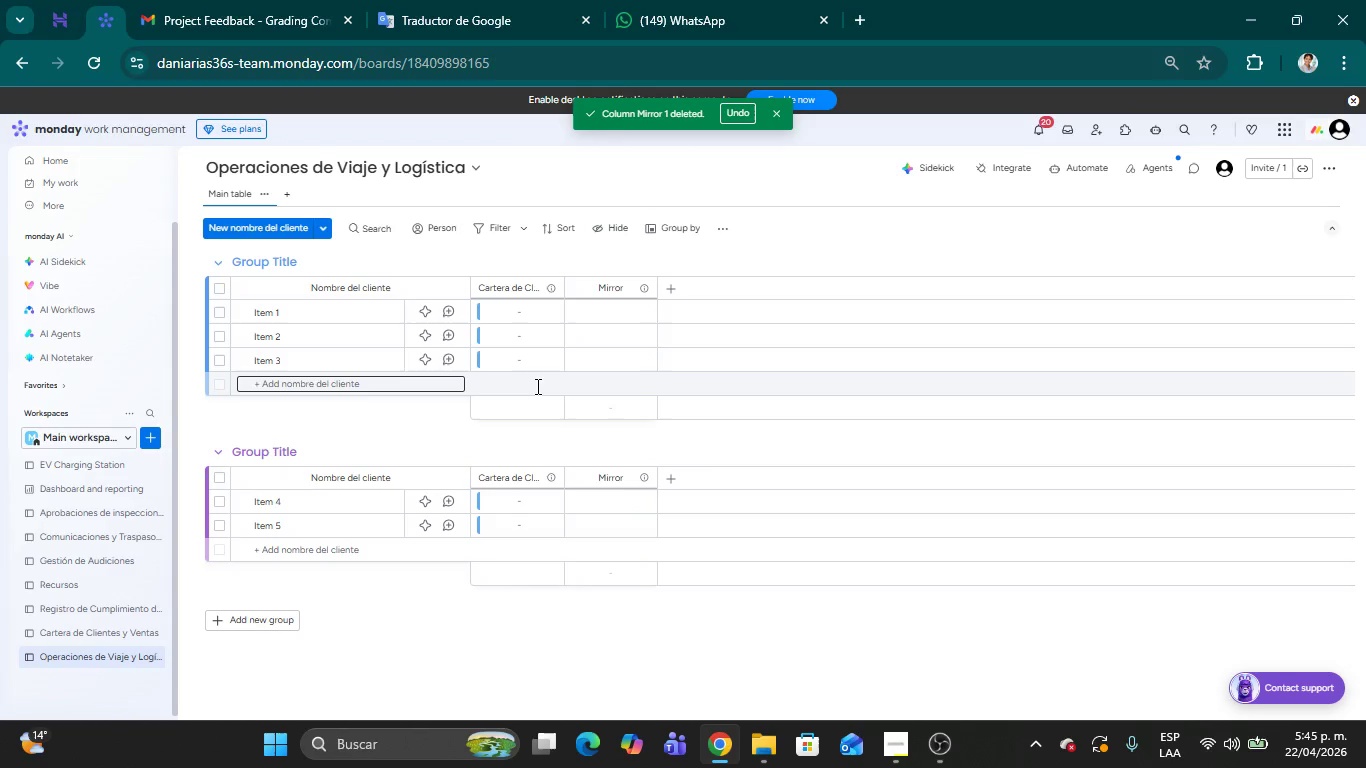 
left_click([672, 292])
 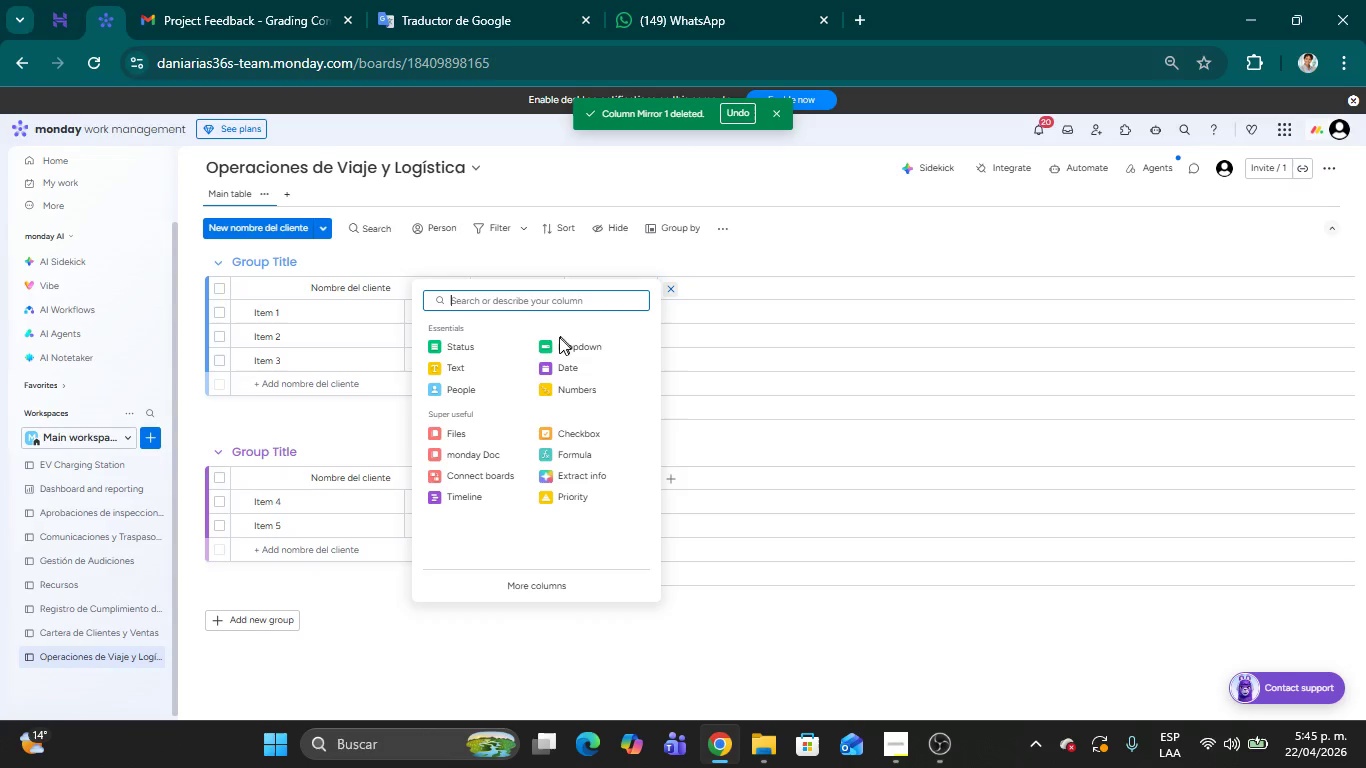 
wait(8.22)
 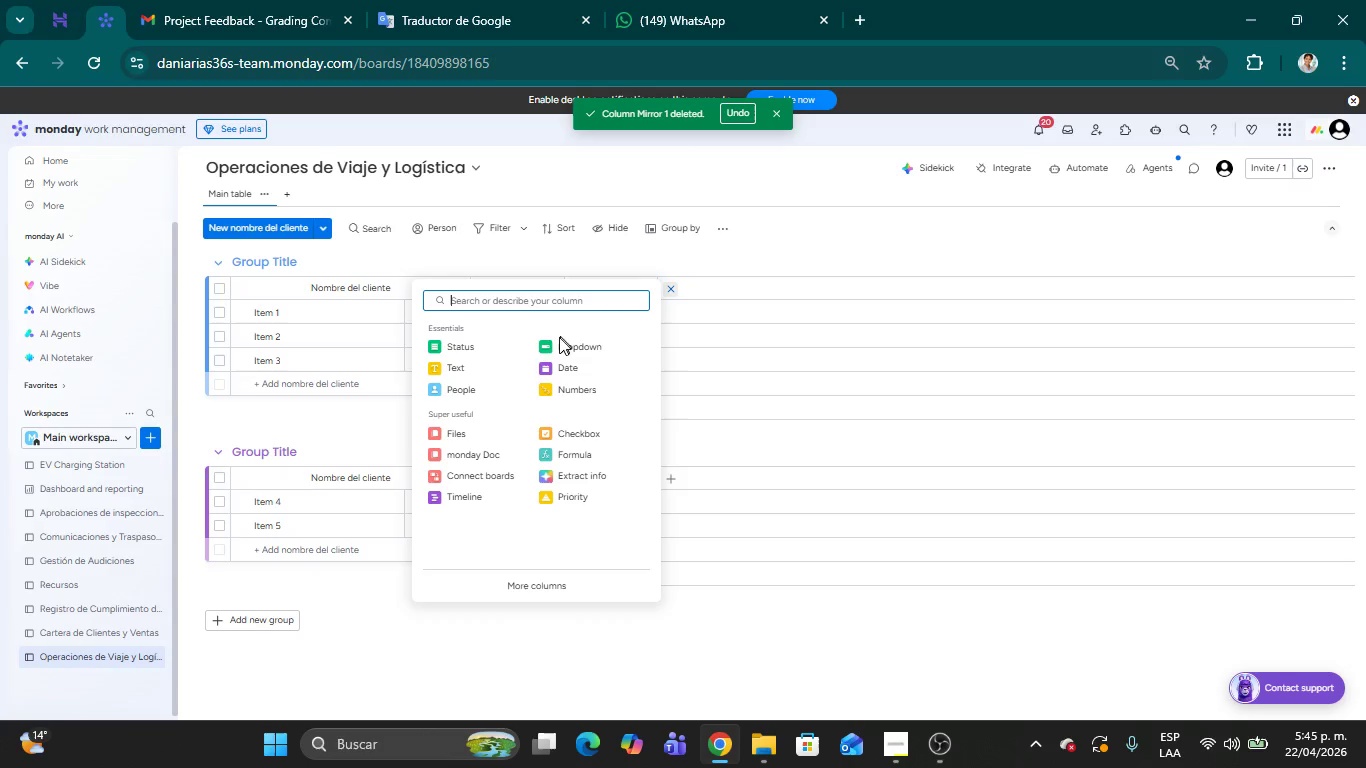 
left_click([536, 590])
 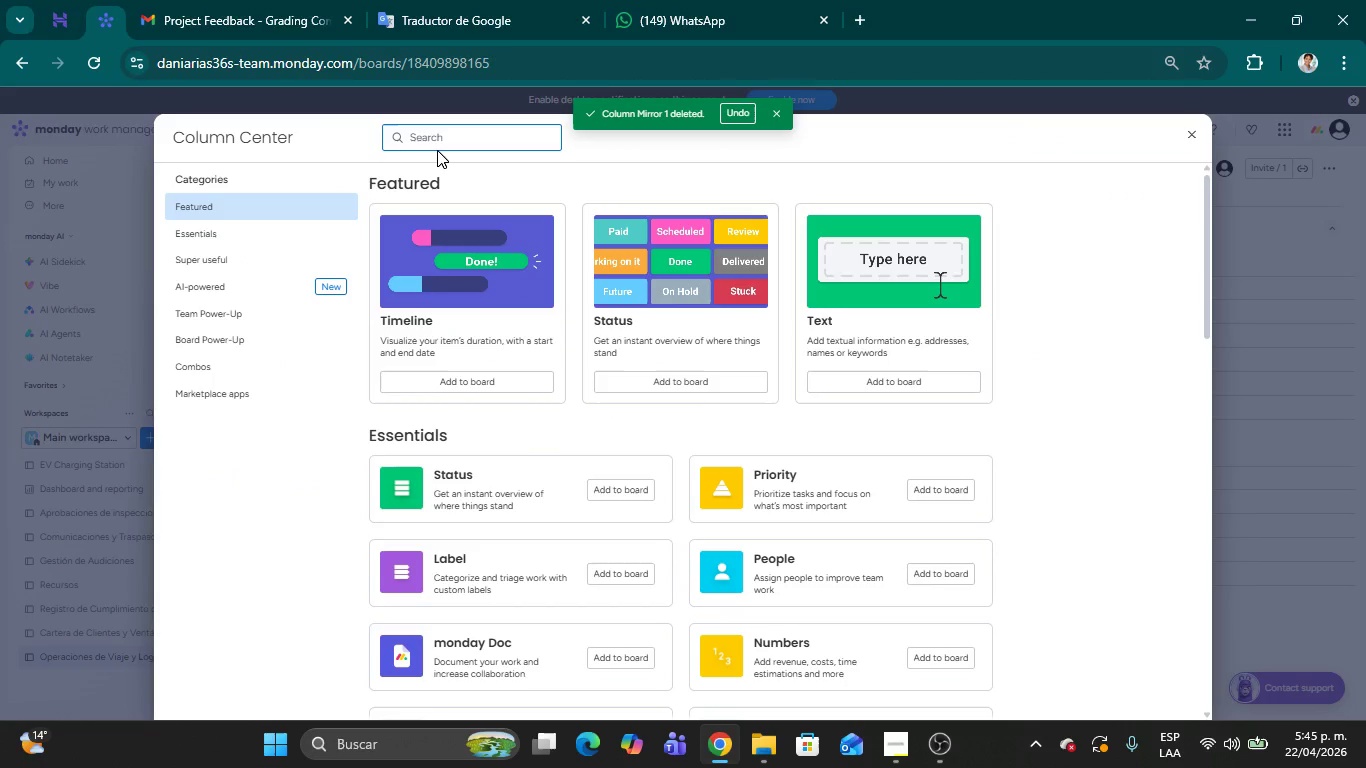 
left_click([437, 146])
 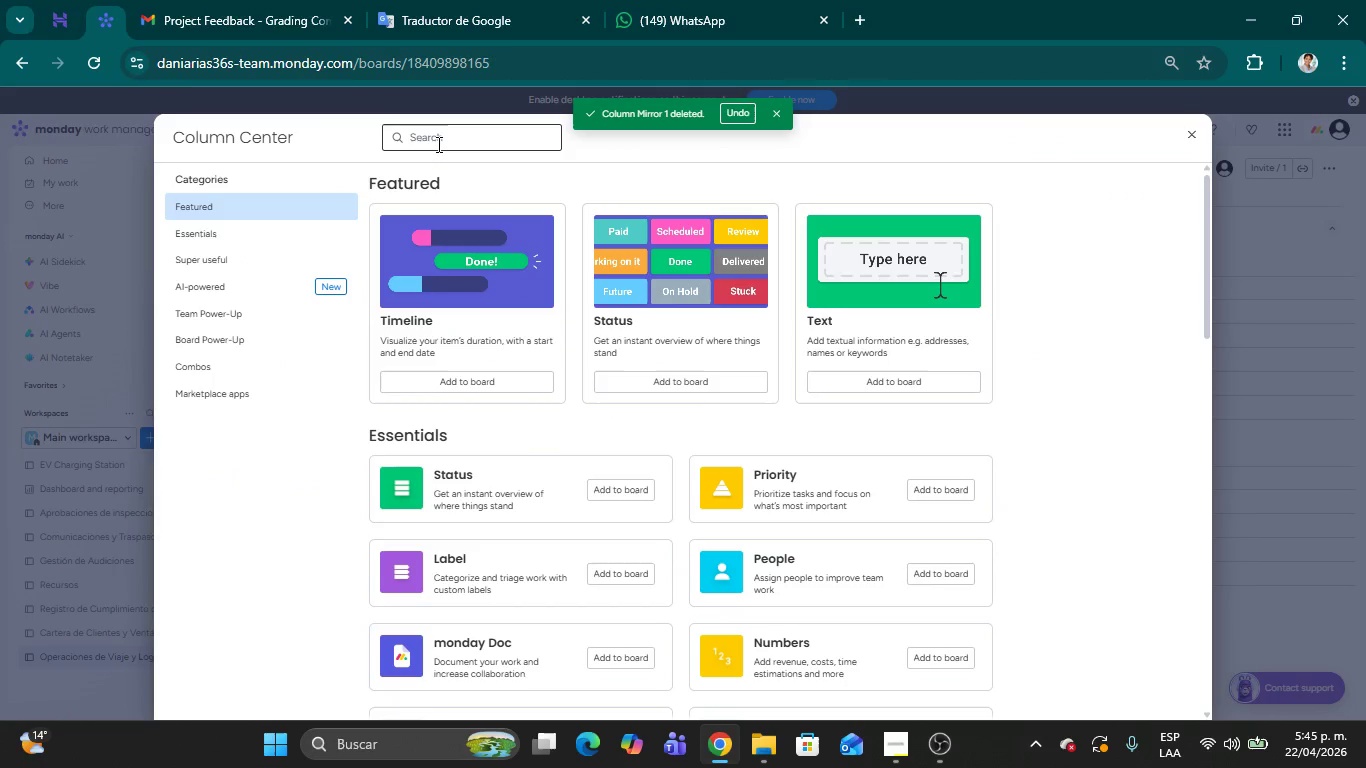 
left_click([437, 143])
 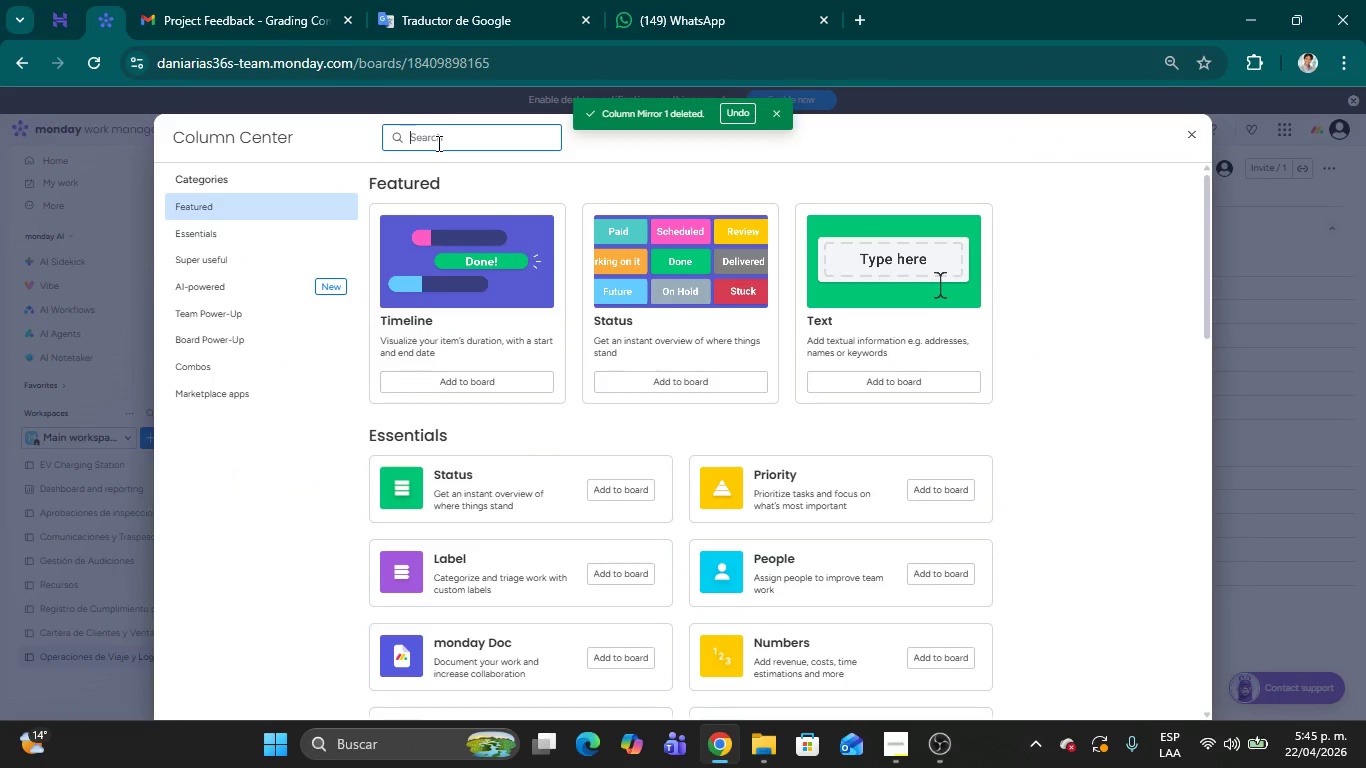 
key(CapsLock)
 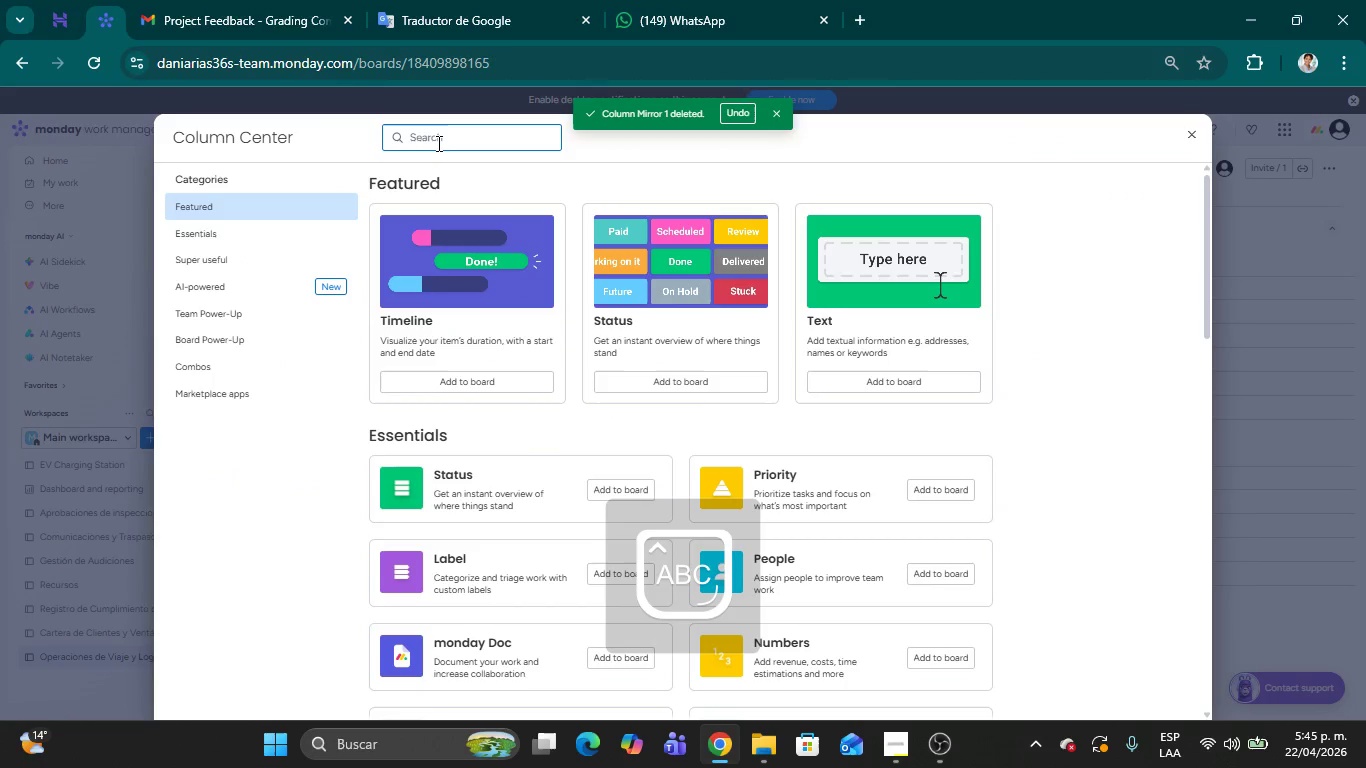 
key(M)
 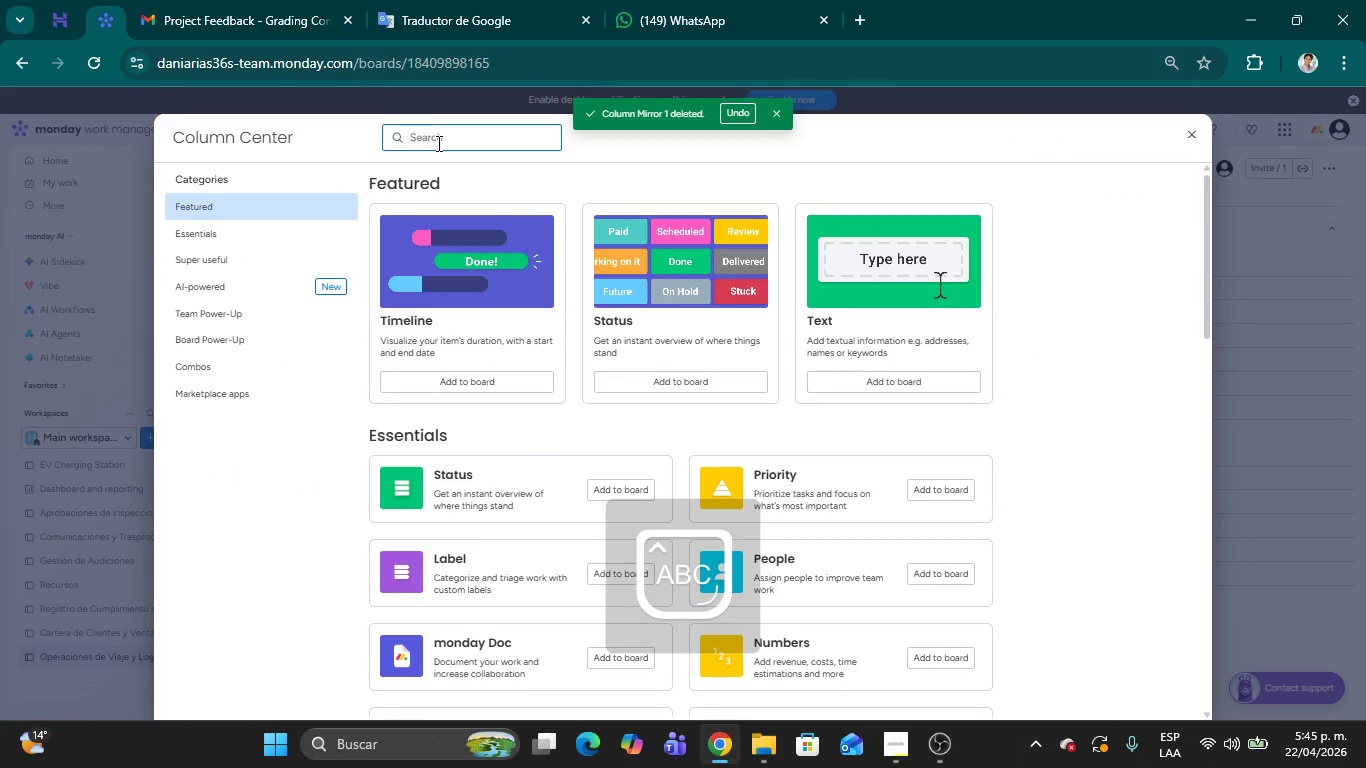 
key(CapsLock)
 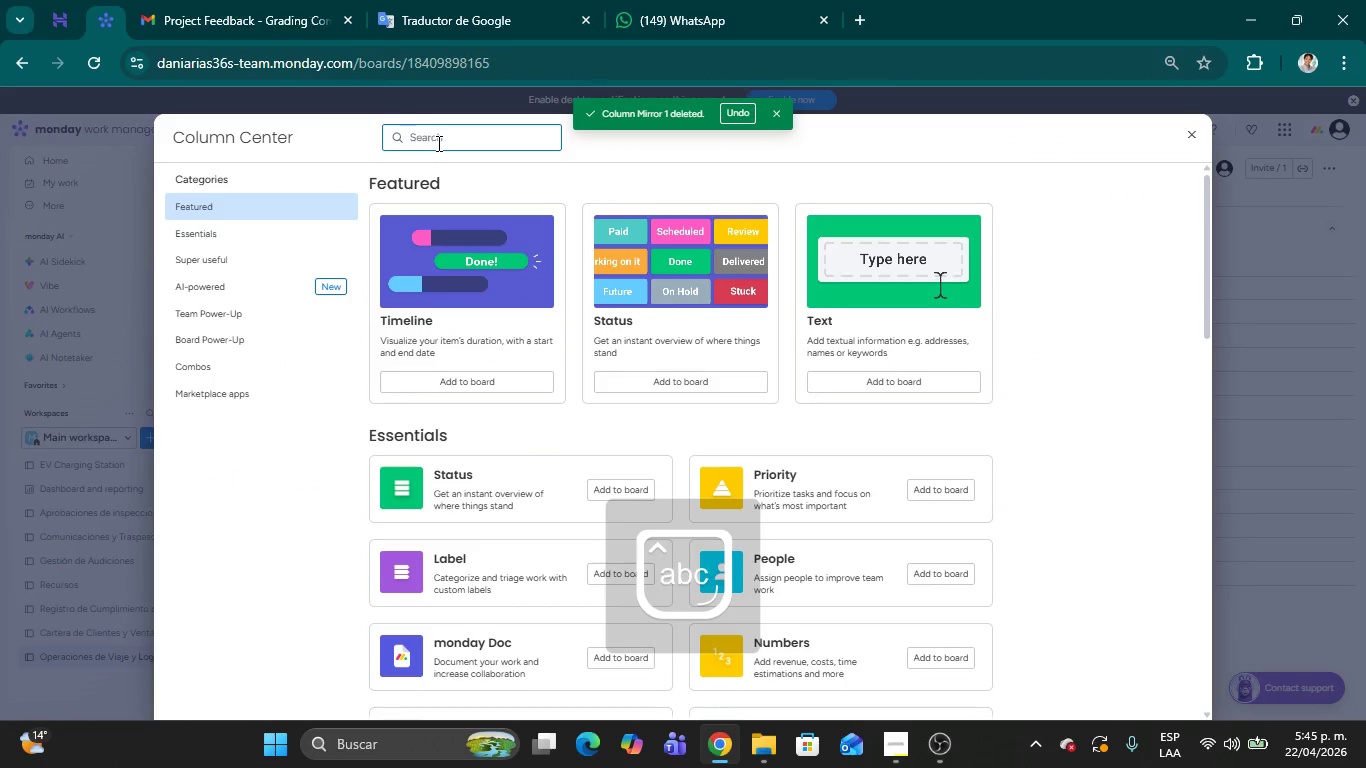 
type(iro)
key(Backspace)
type(r)
 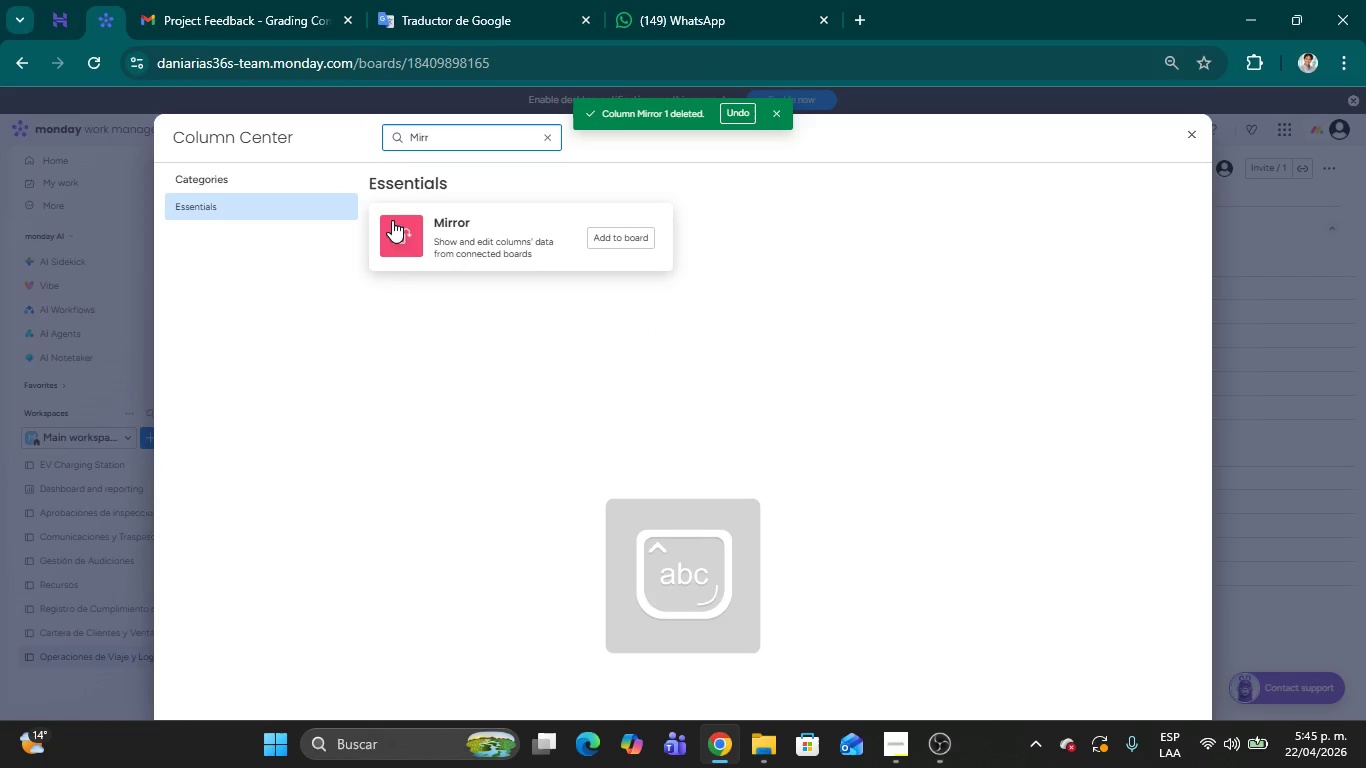 
left_click([415, 234])
 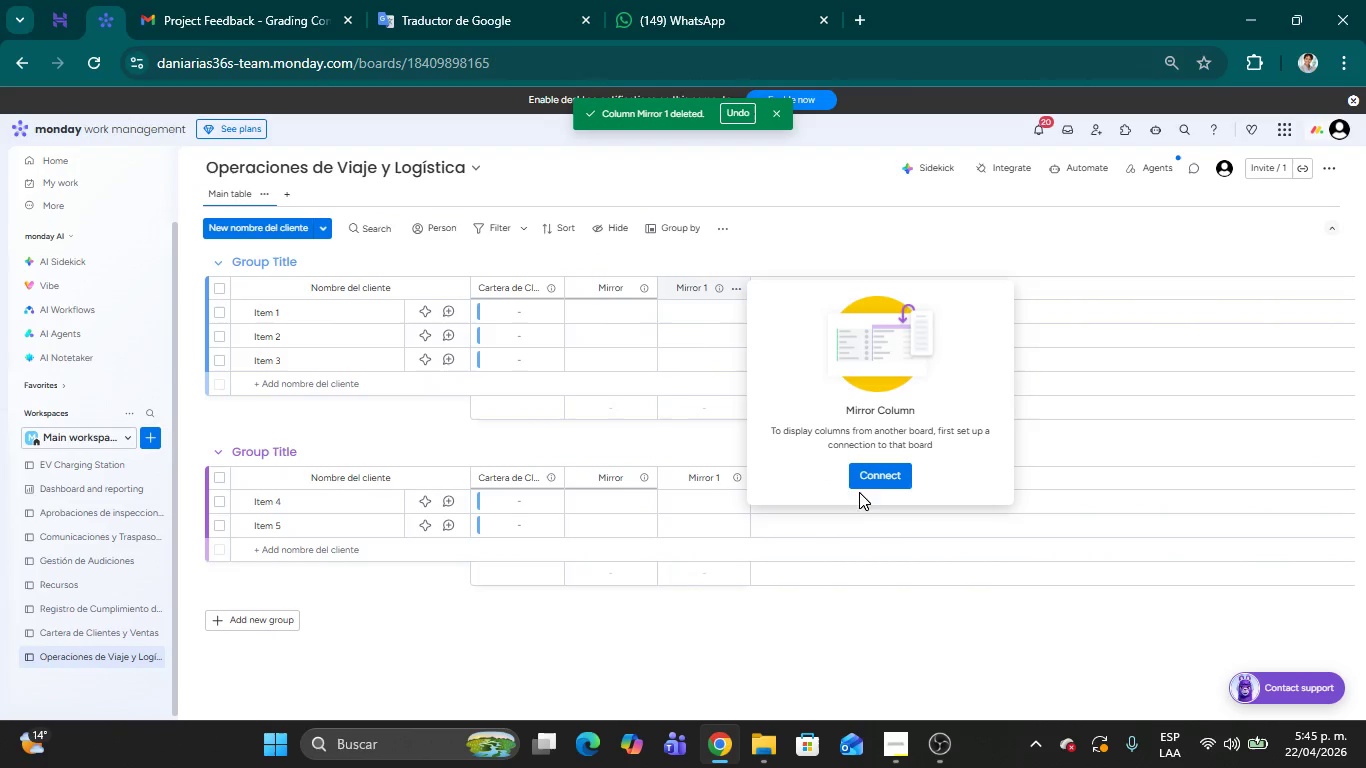 
wait(5.08)
 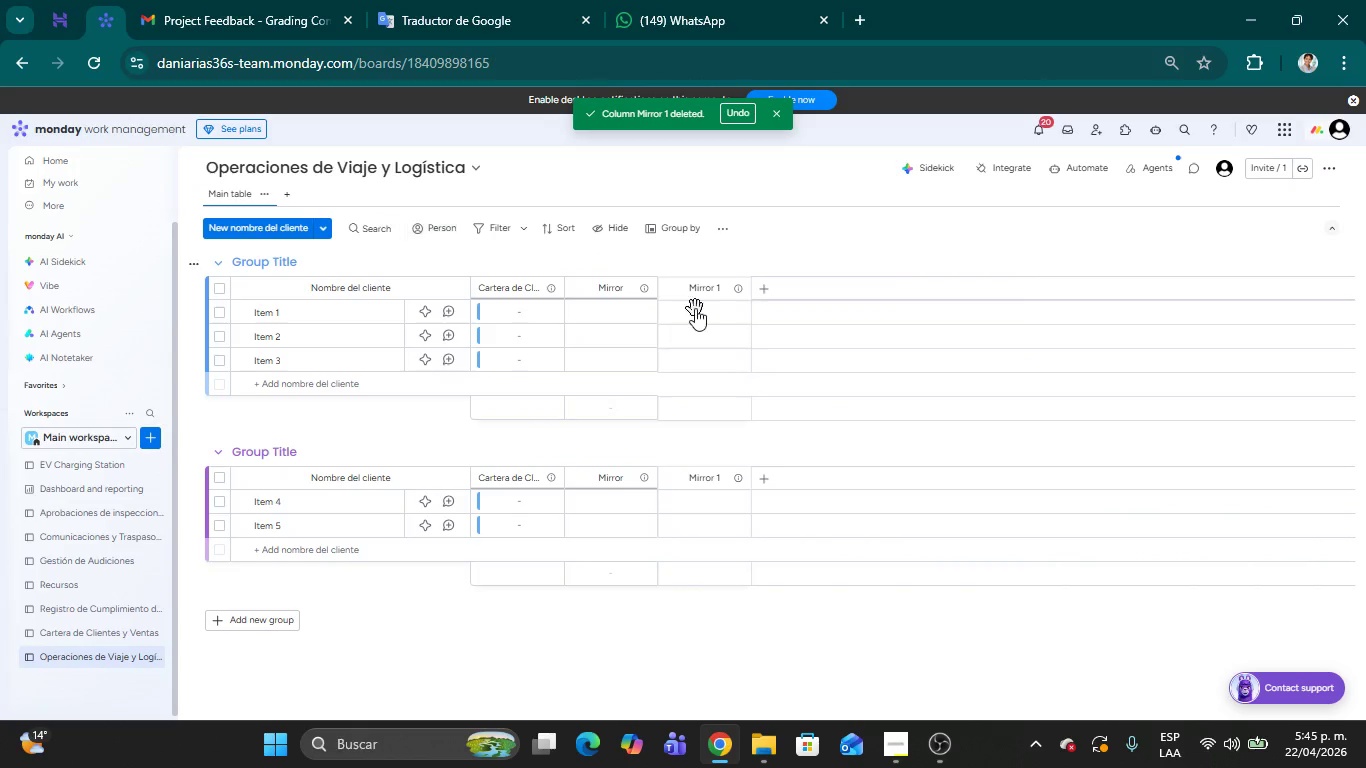 
left_click([868, 480])
 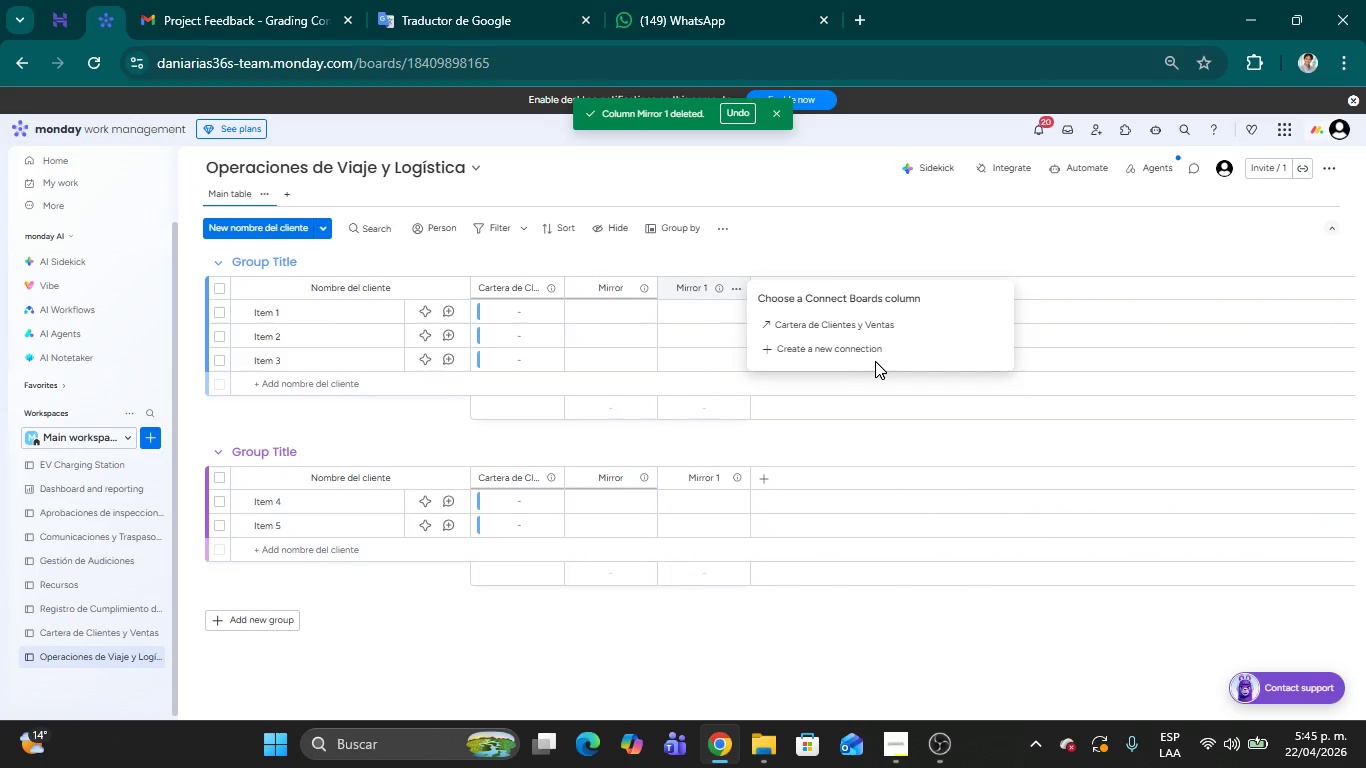 
left_click([860, 354])
 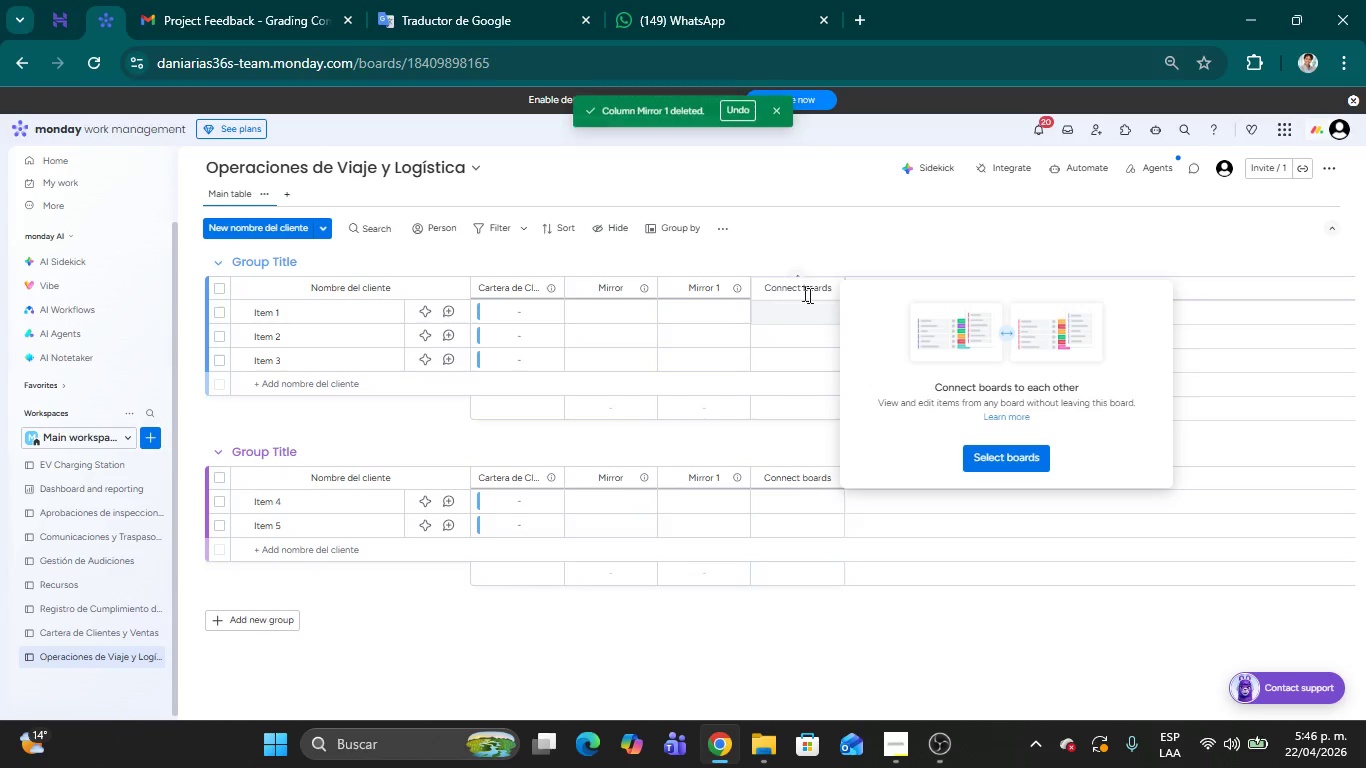 
left_click([1001, 460])
 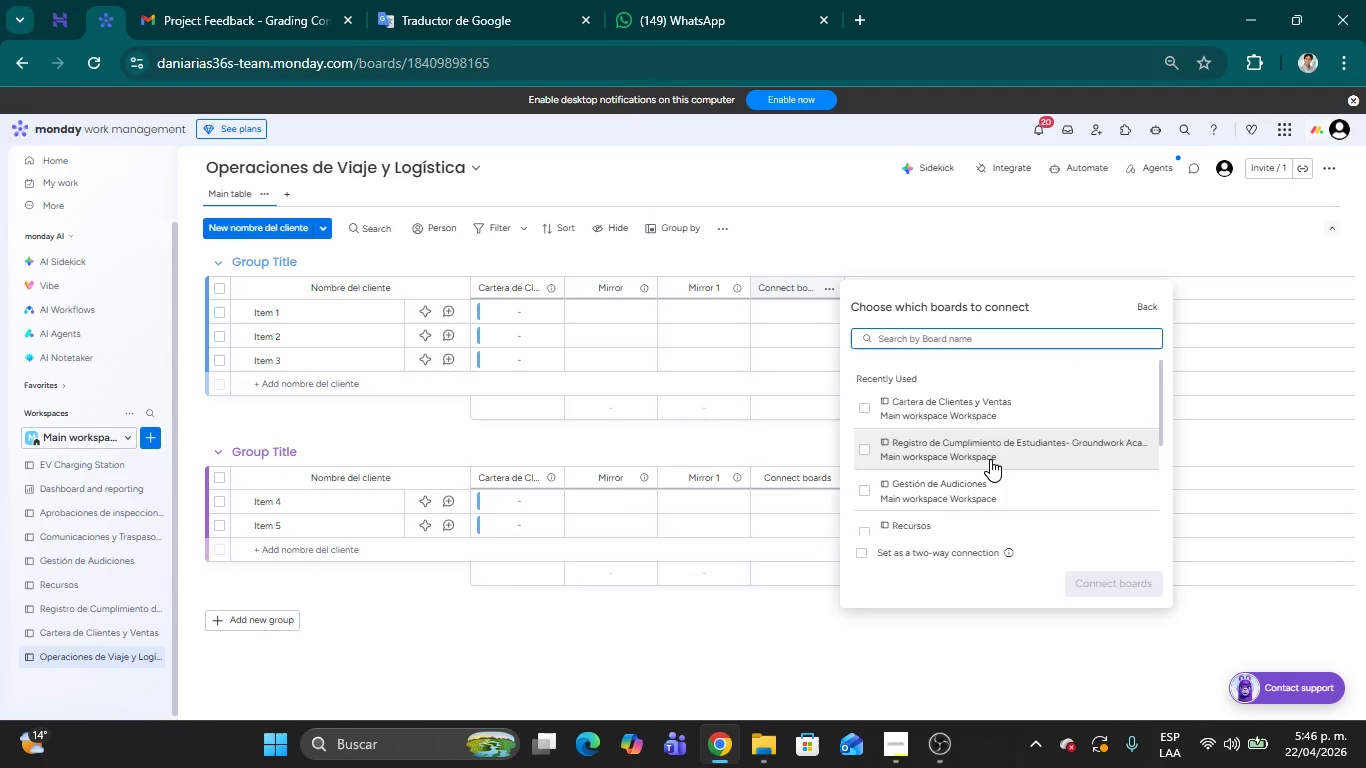 
left_click([909, 337])
 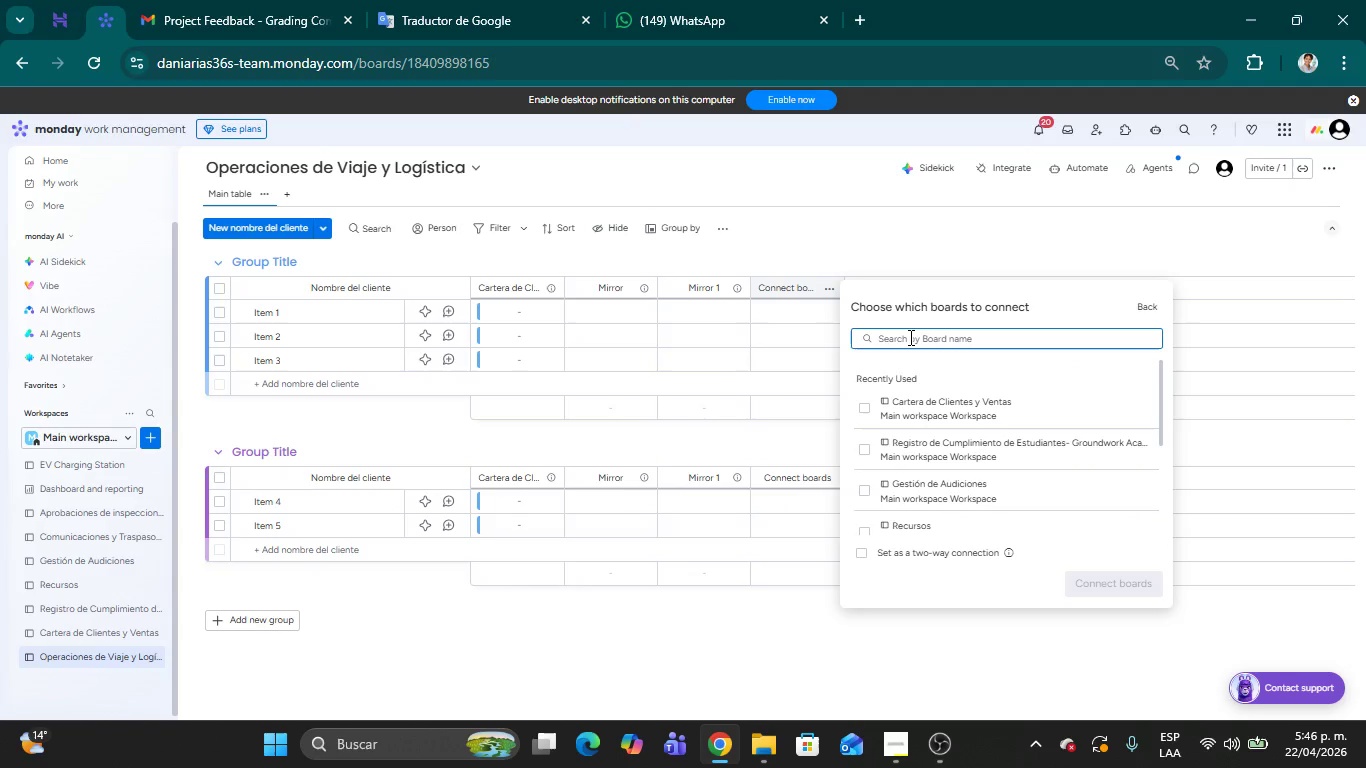 
type(bo)
 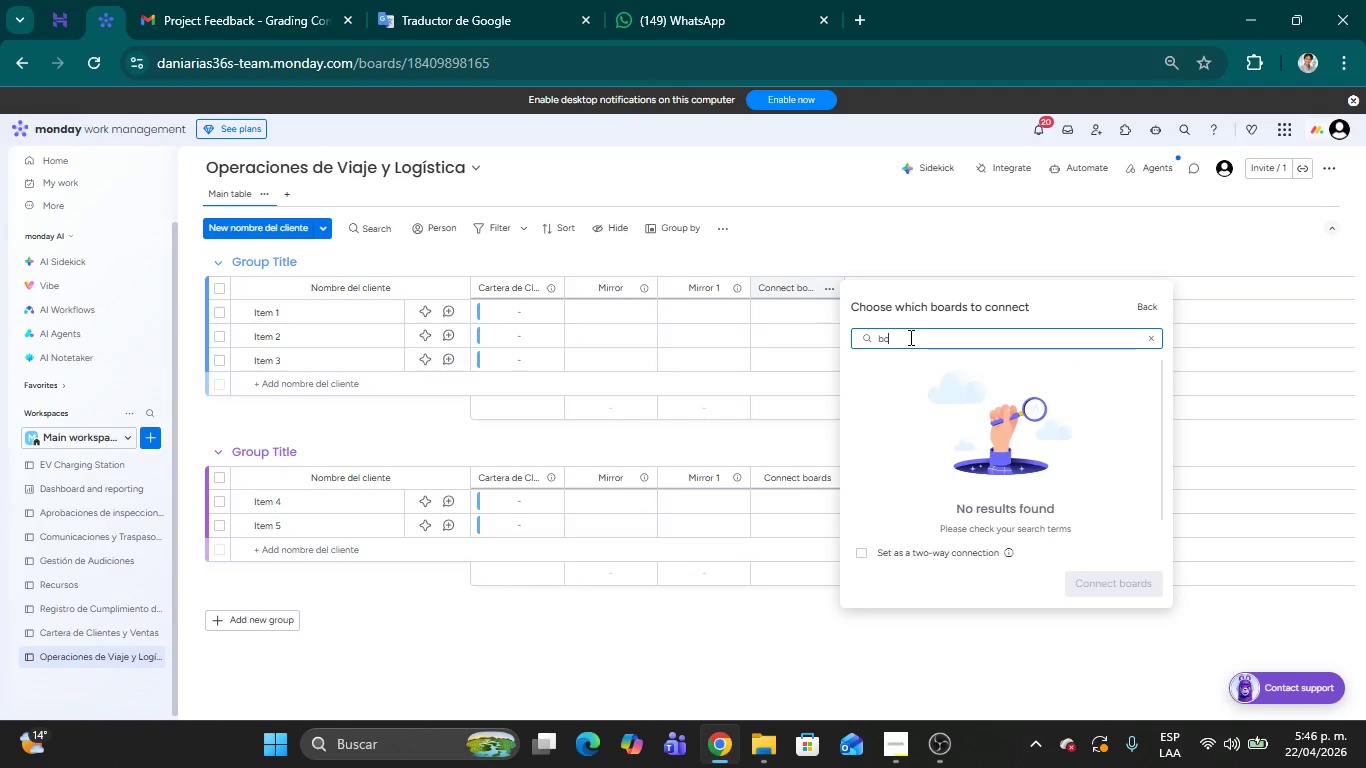 
key(Backspace)
 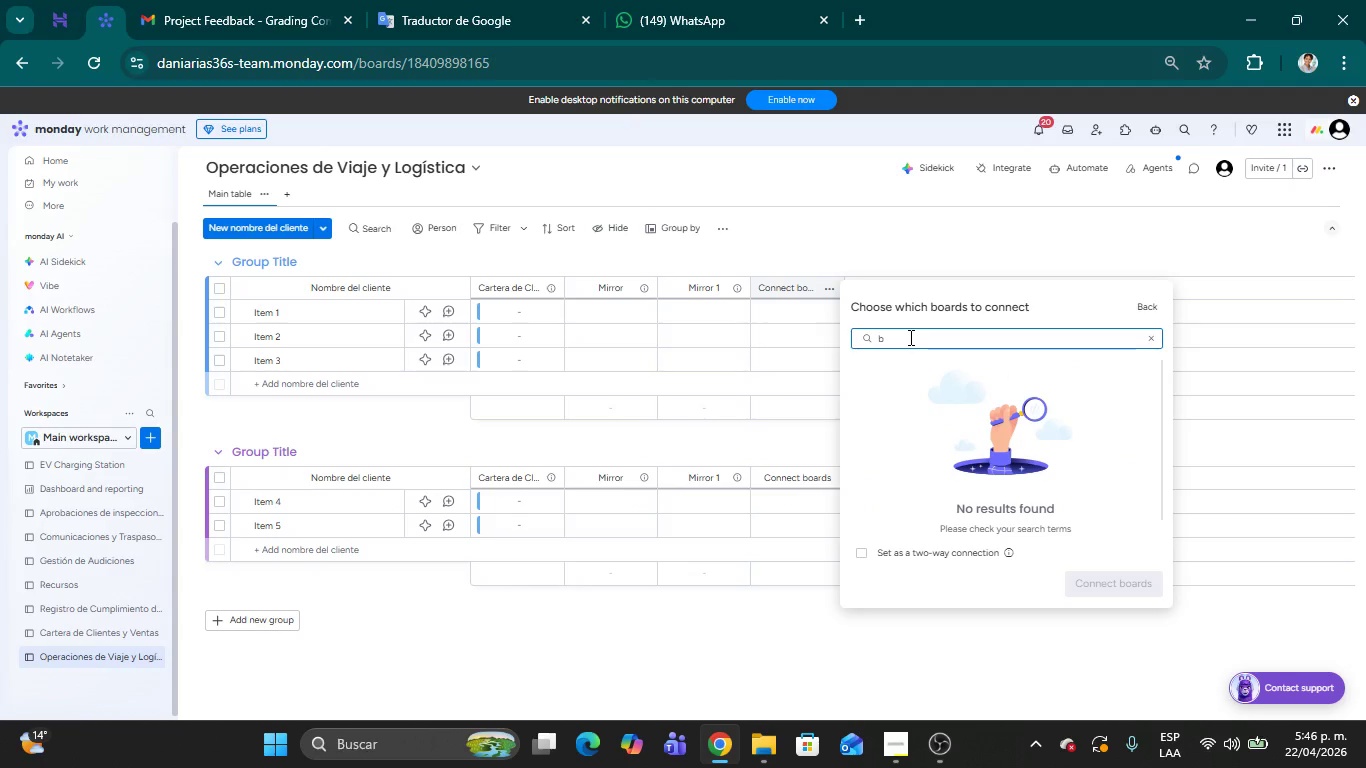 
key(Backspace)
 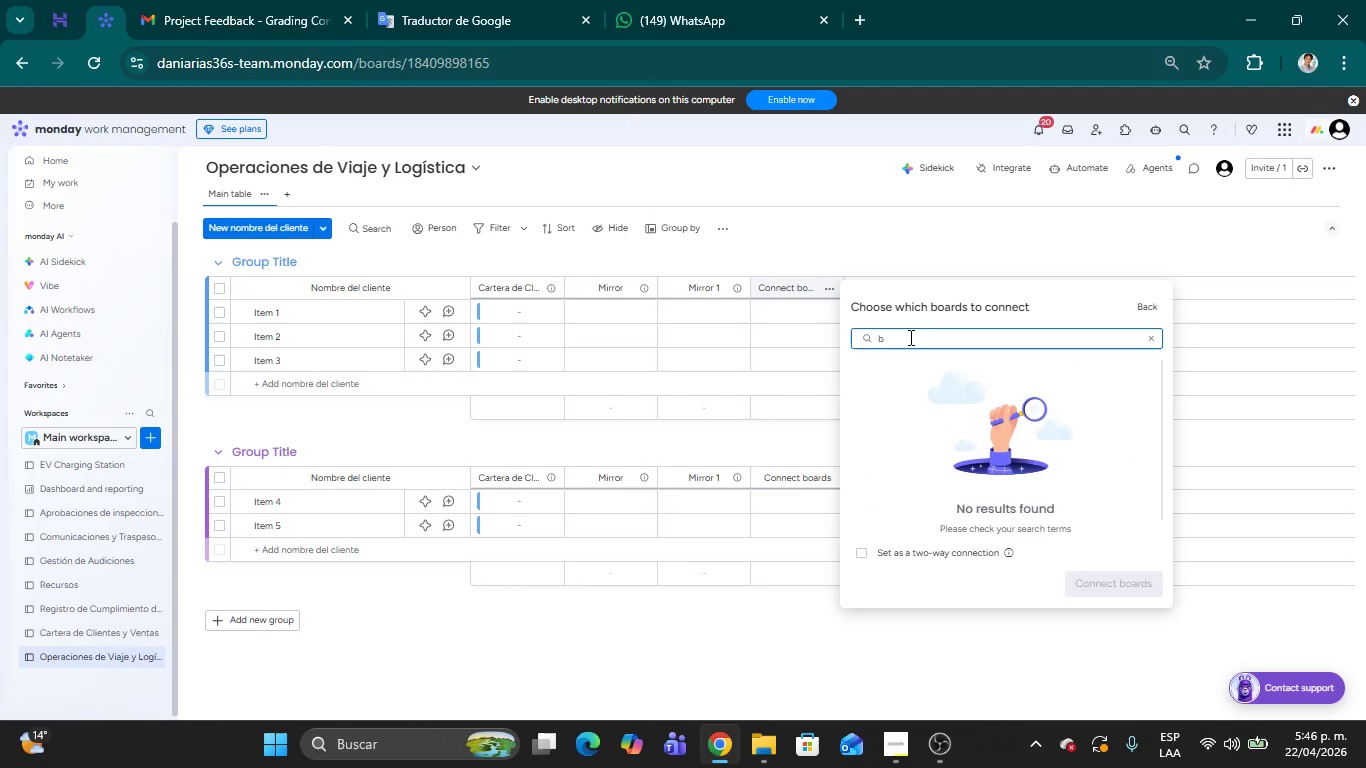 
key(Backspace)
 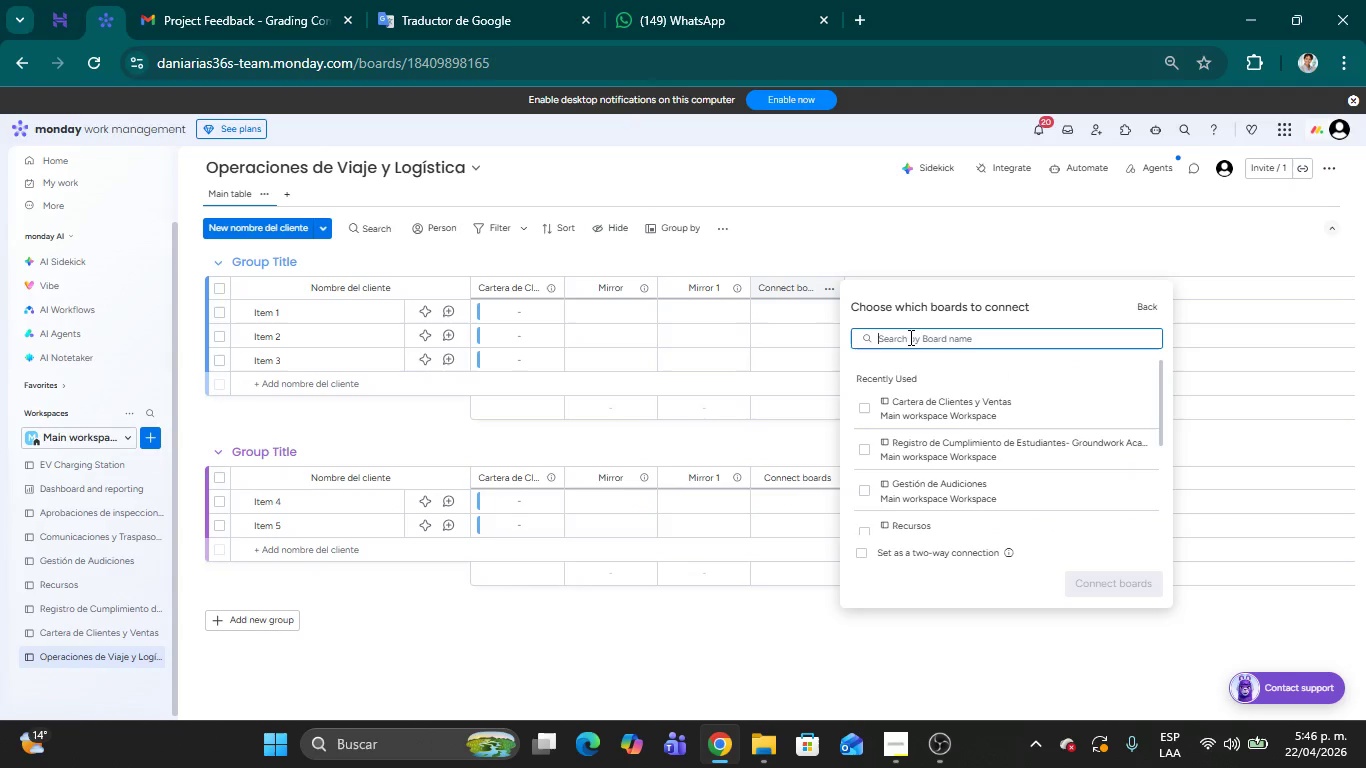 
type(link)
key(Backspace)
key(Backspace)
key(Backspace)
key(Backspace)
key(Backspace)
type(co)
 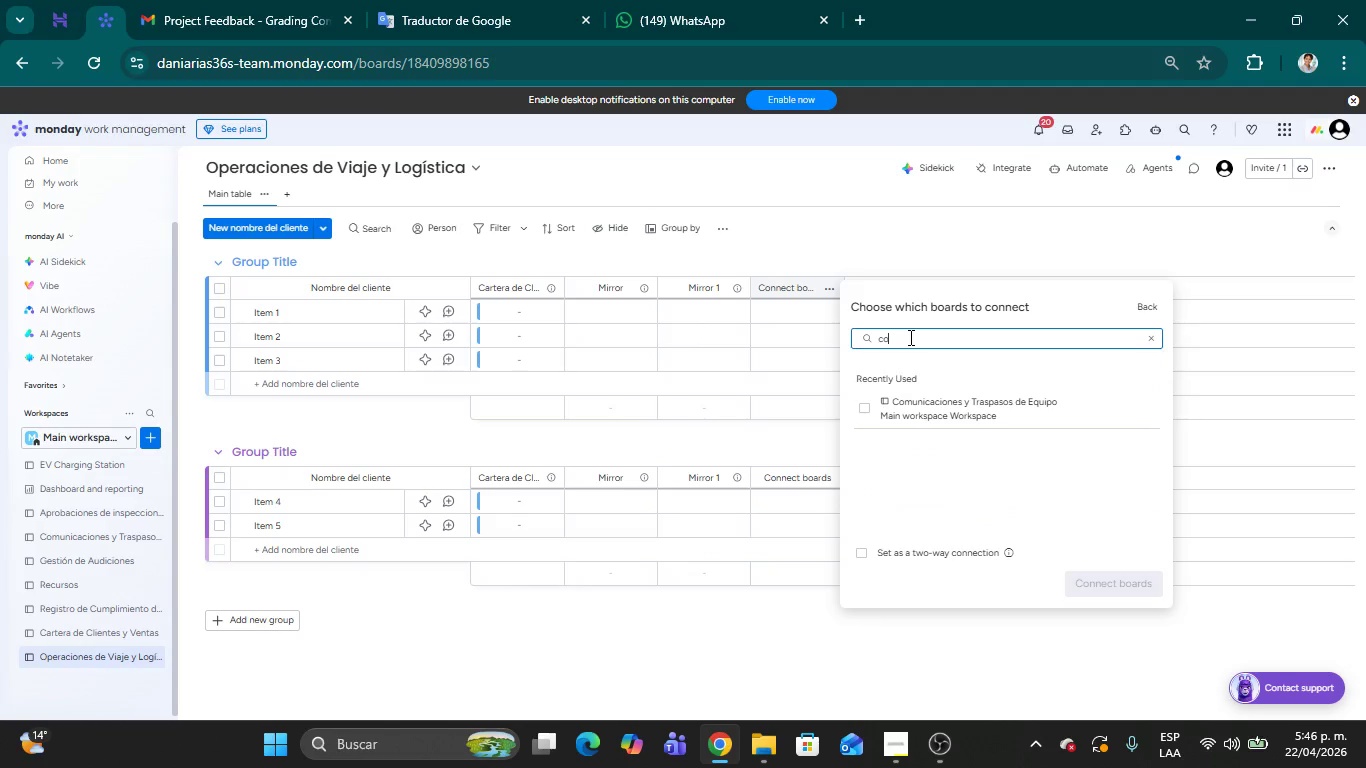 
type(nsul)
 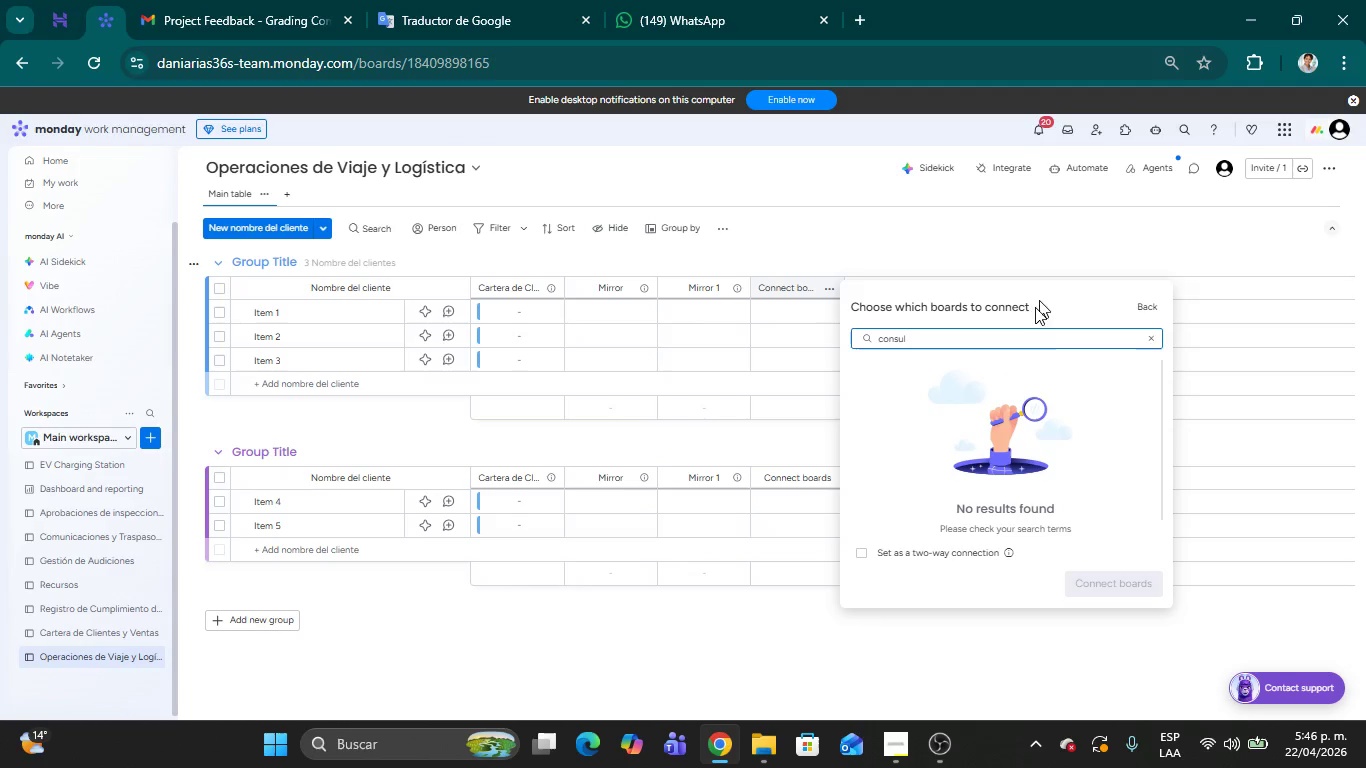 
left_click([1155, 344])
 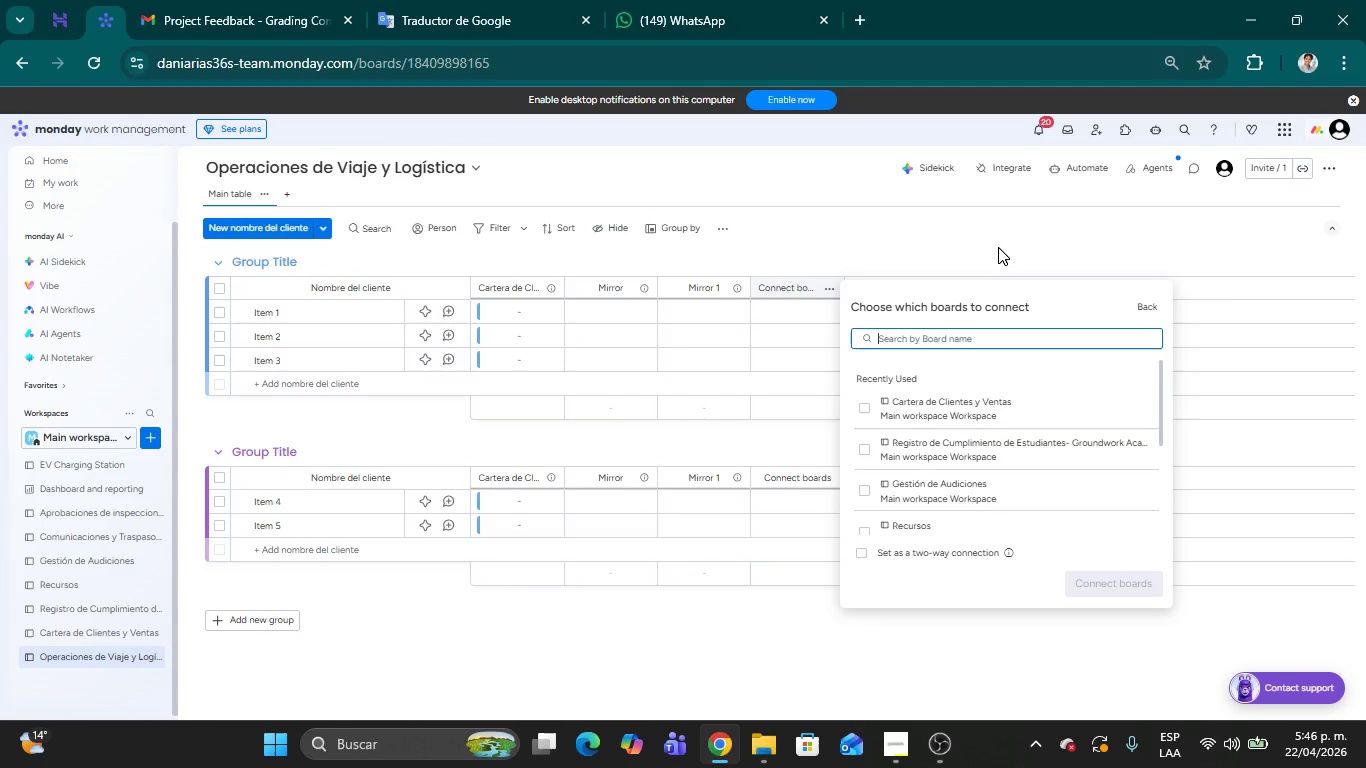 
left_click([987, 244])
 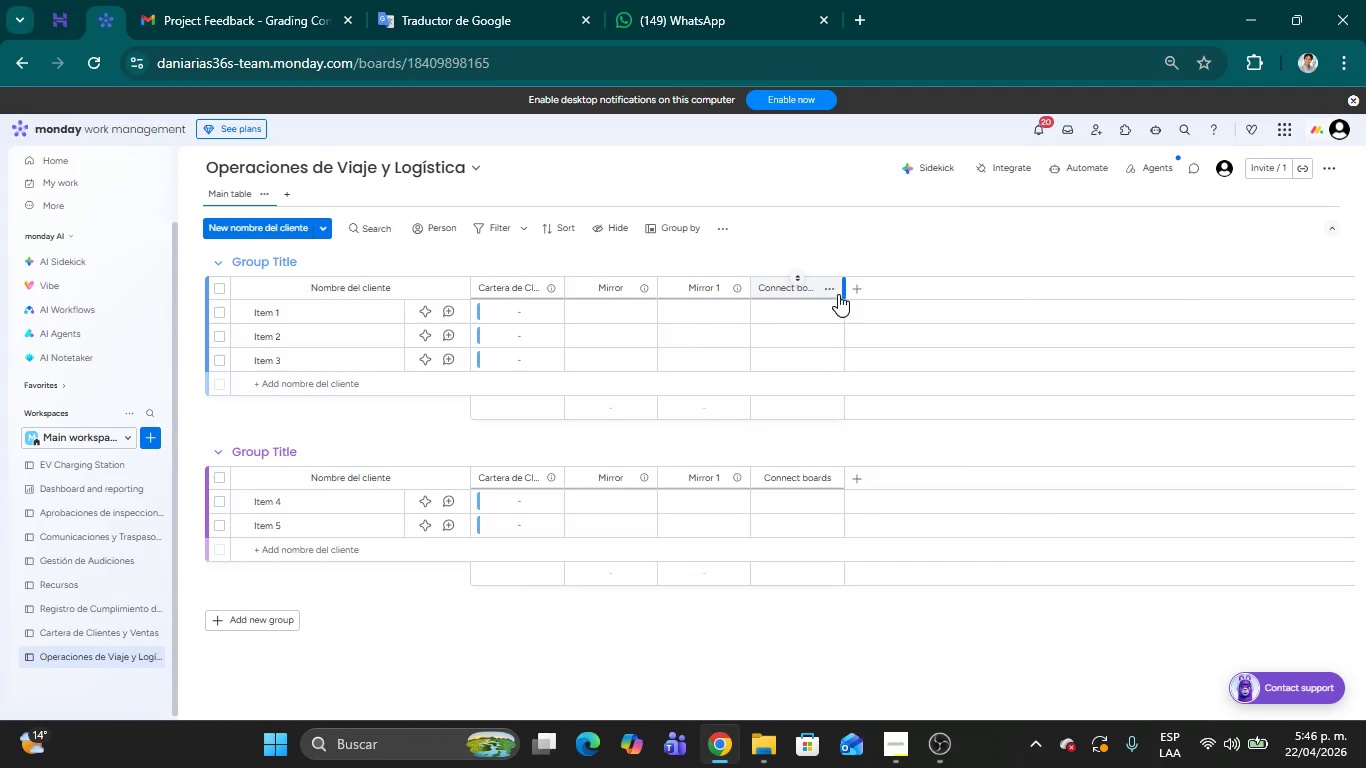 
left_click([832, 292])
 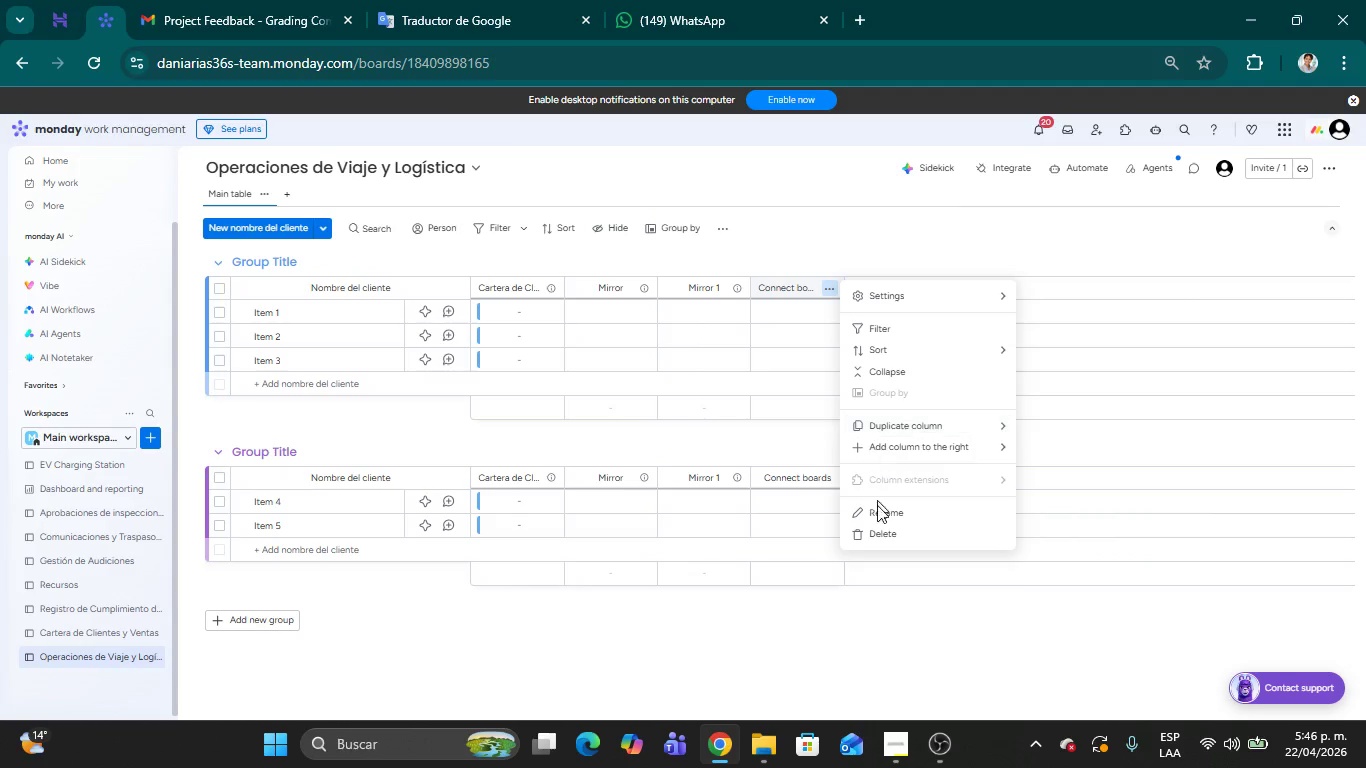 
left_click([883, 535])
 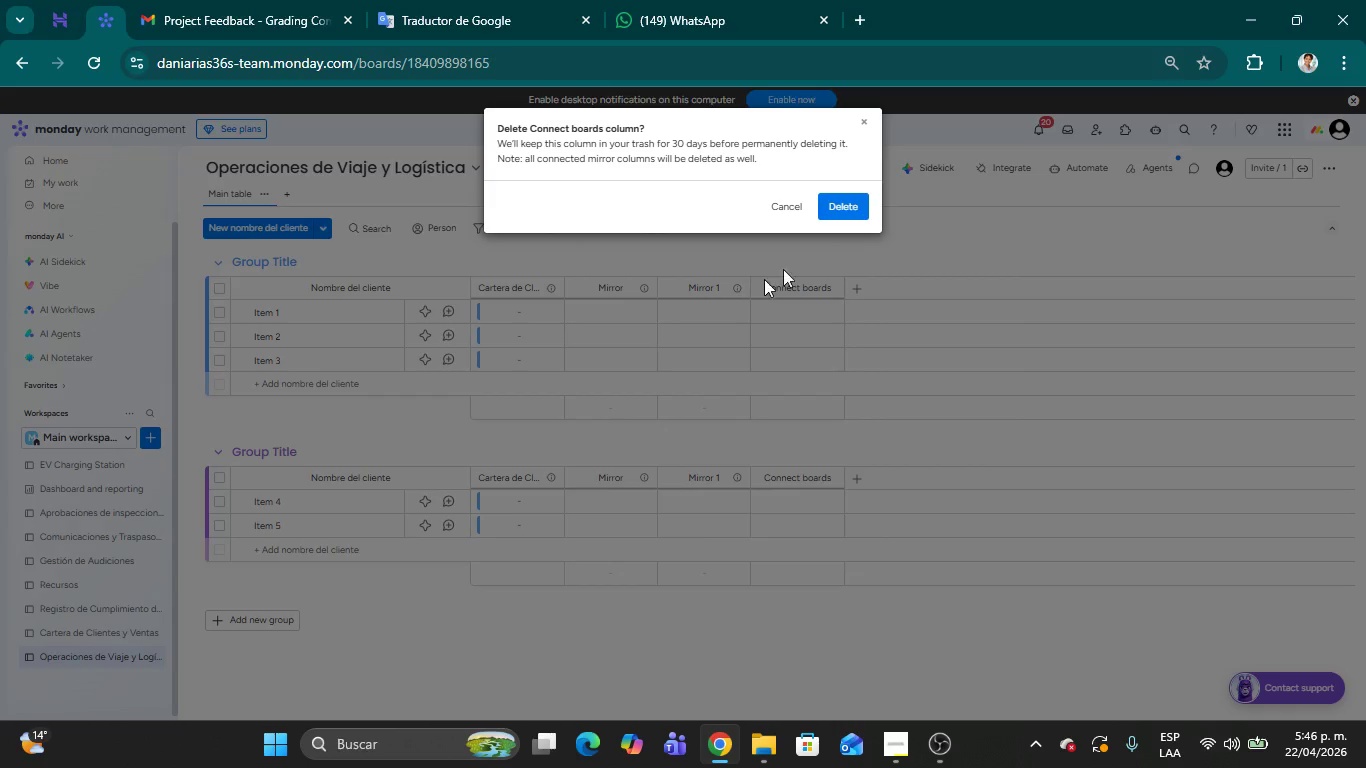 
left_click([850, 199])
 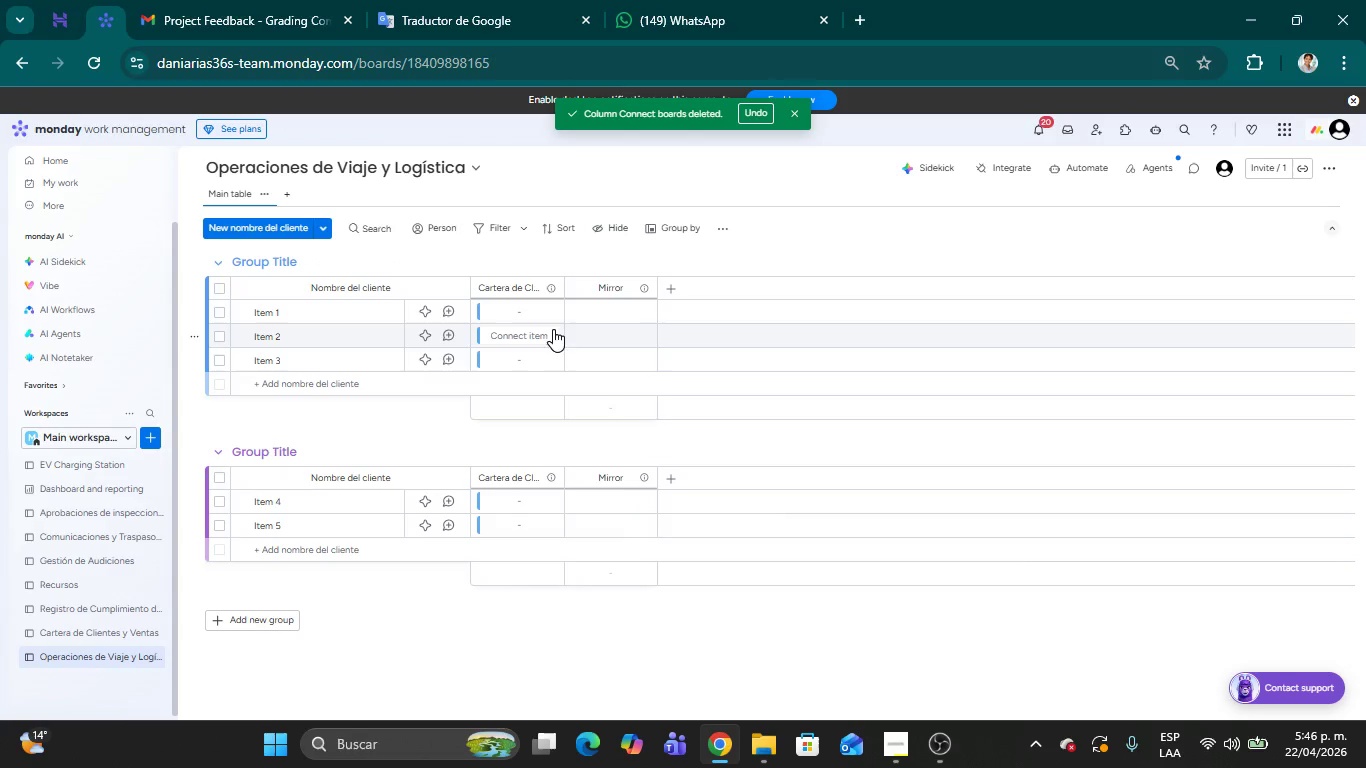 
wait(5.31)
 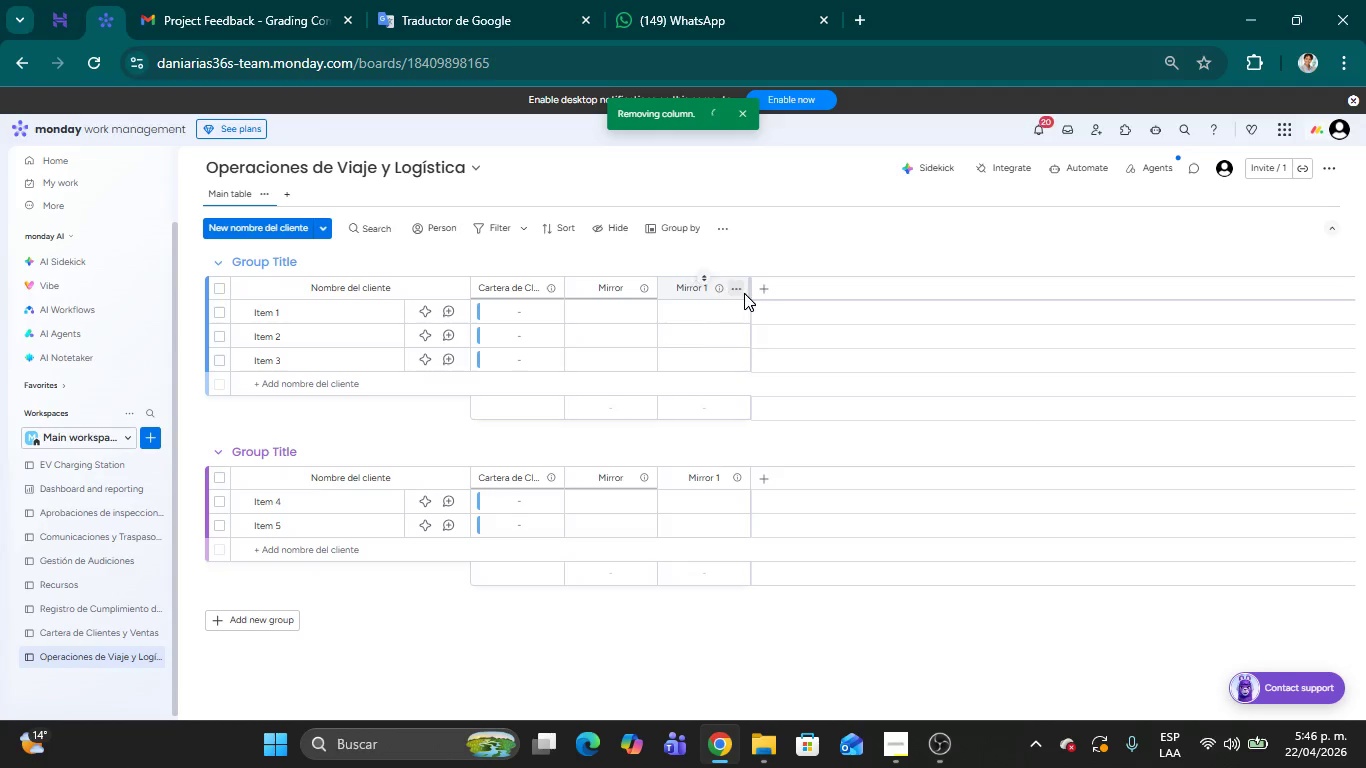 
left_click([552, 285])
 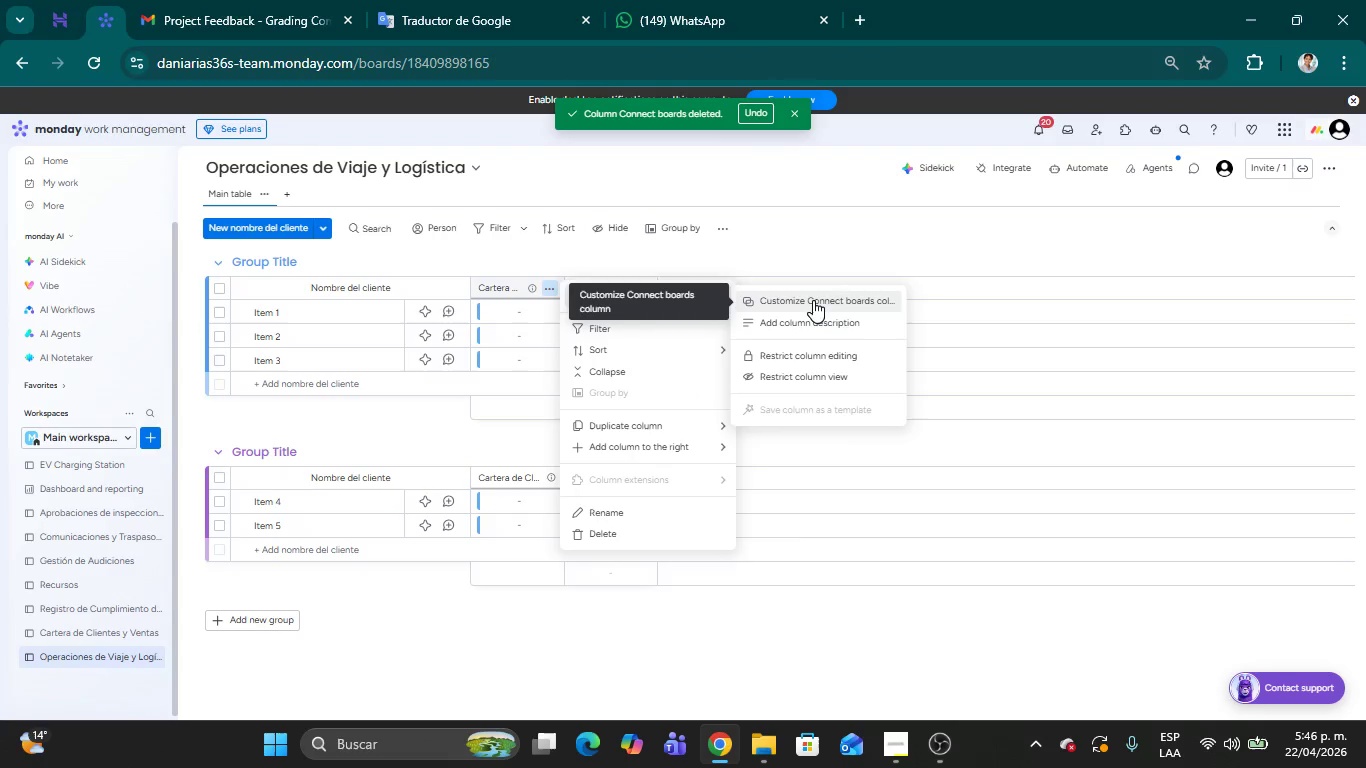 
wait(7.56)
 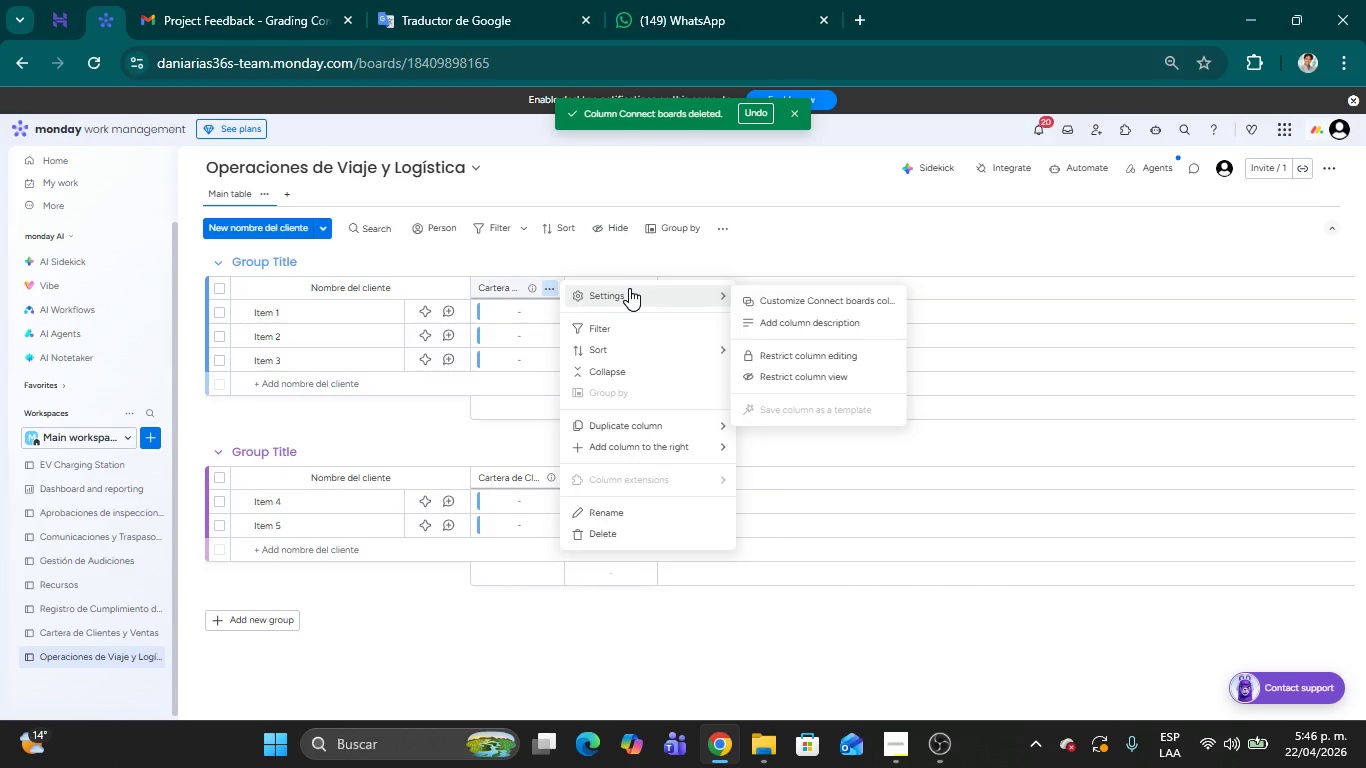 
left_click([813, 300])
 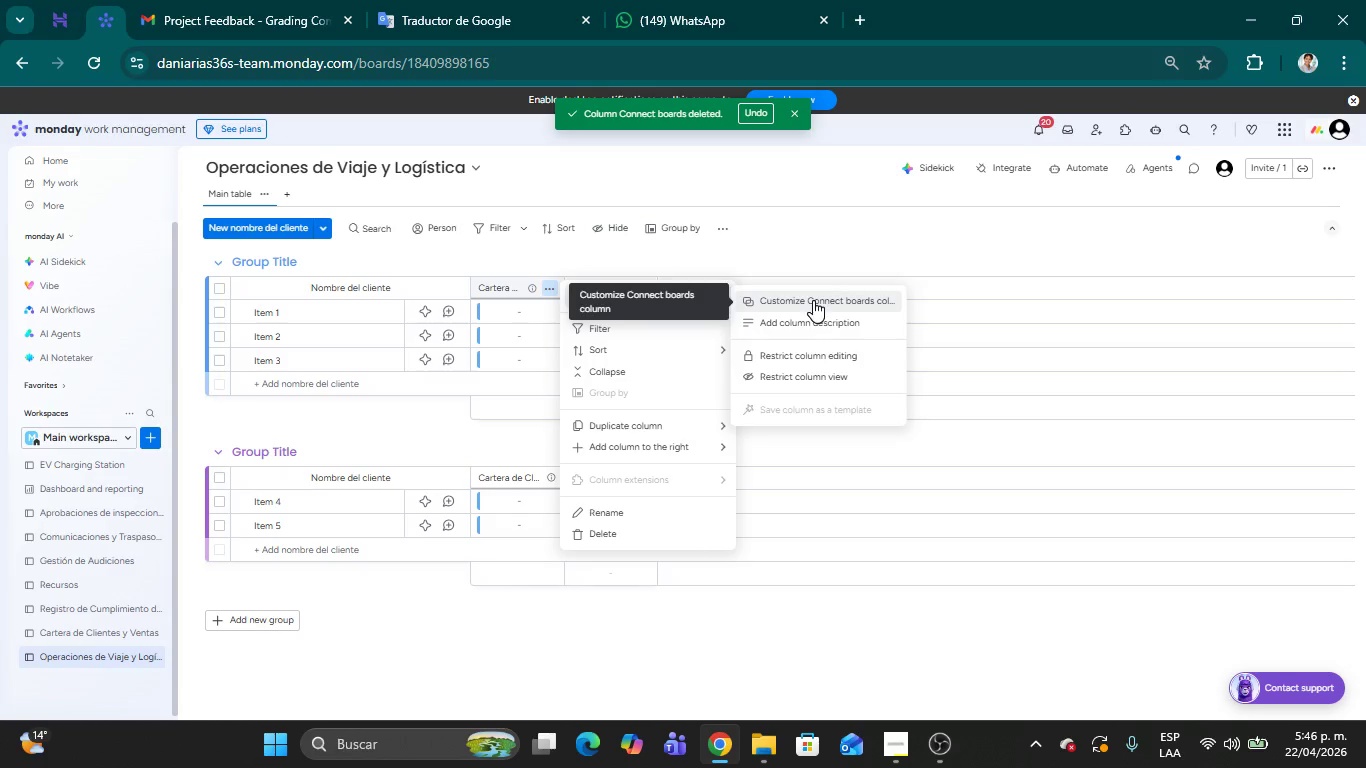 
mouse_move([802, 326])
 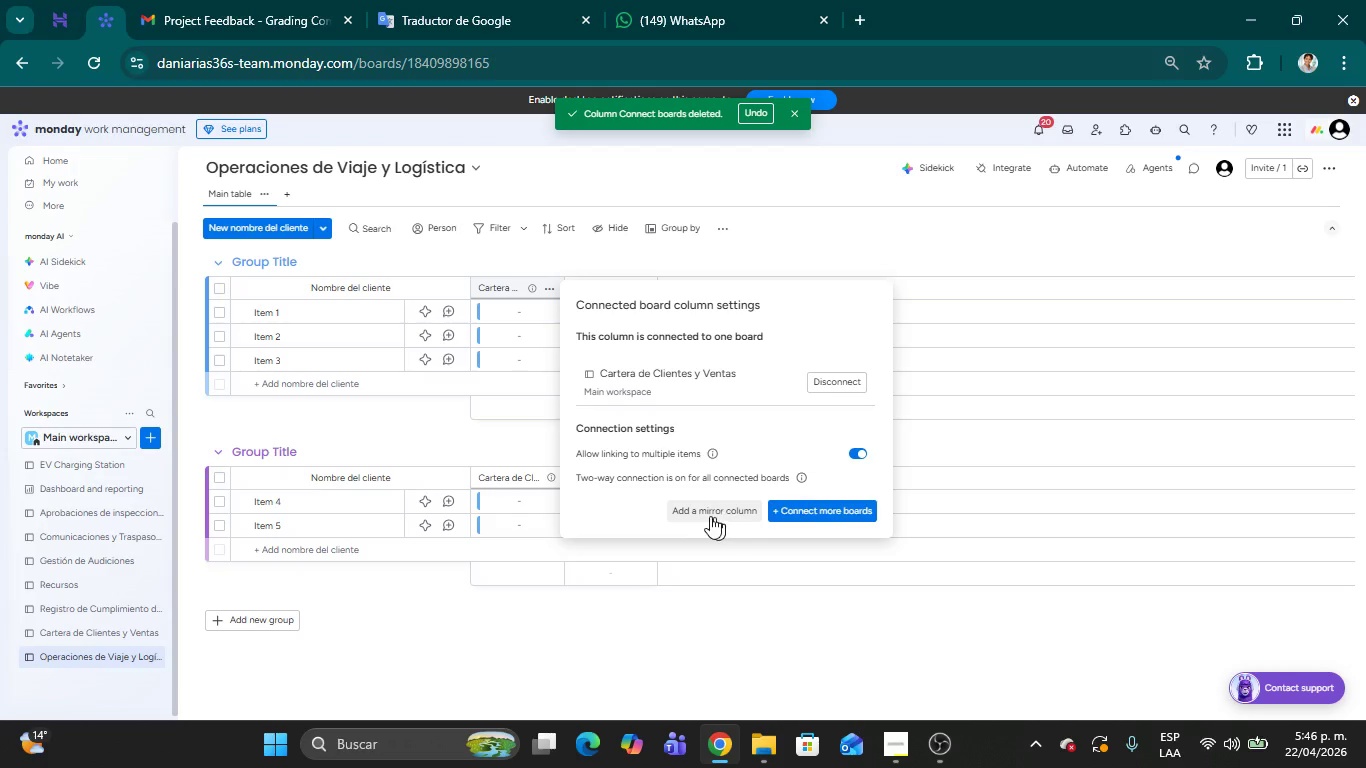 
wait(6.67)
 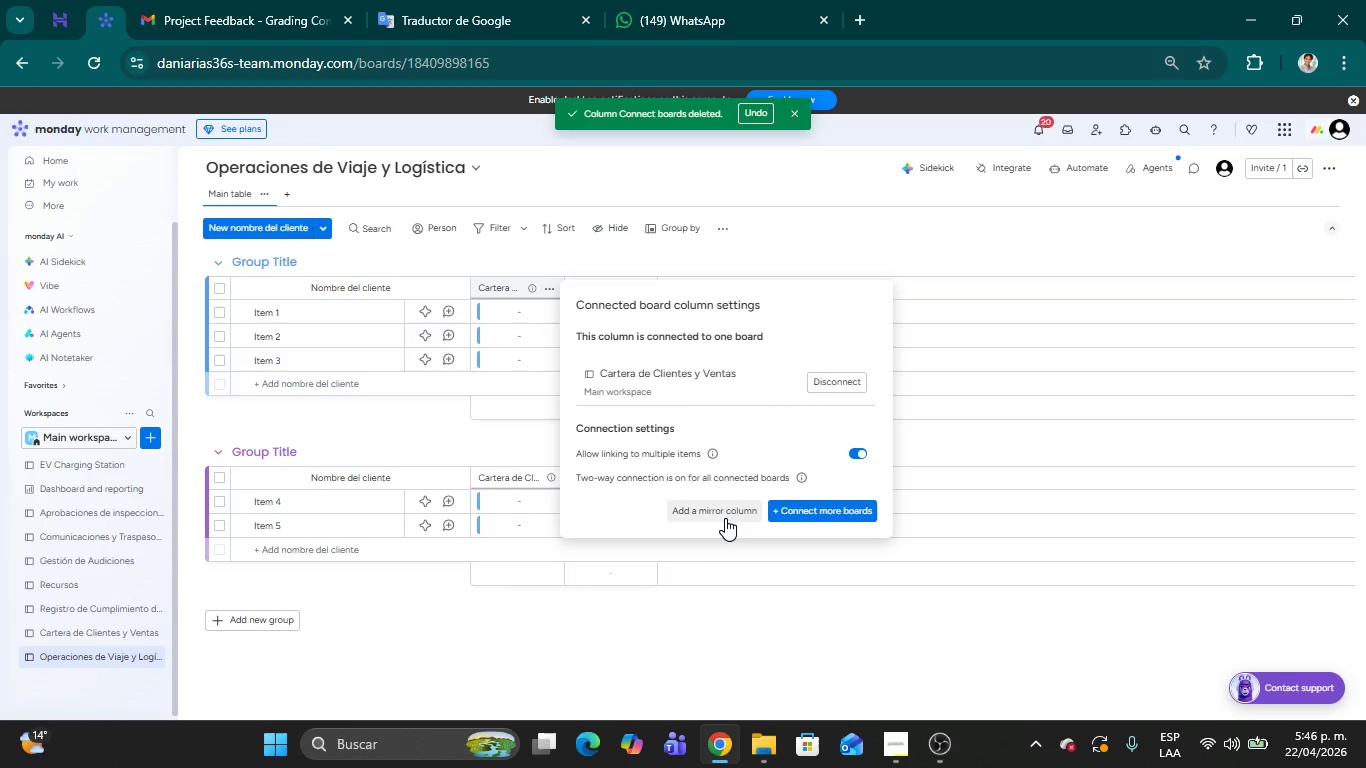 
left_click([693, 517])
 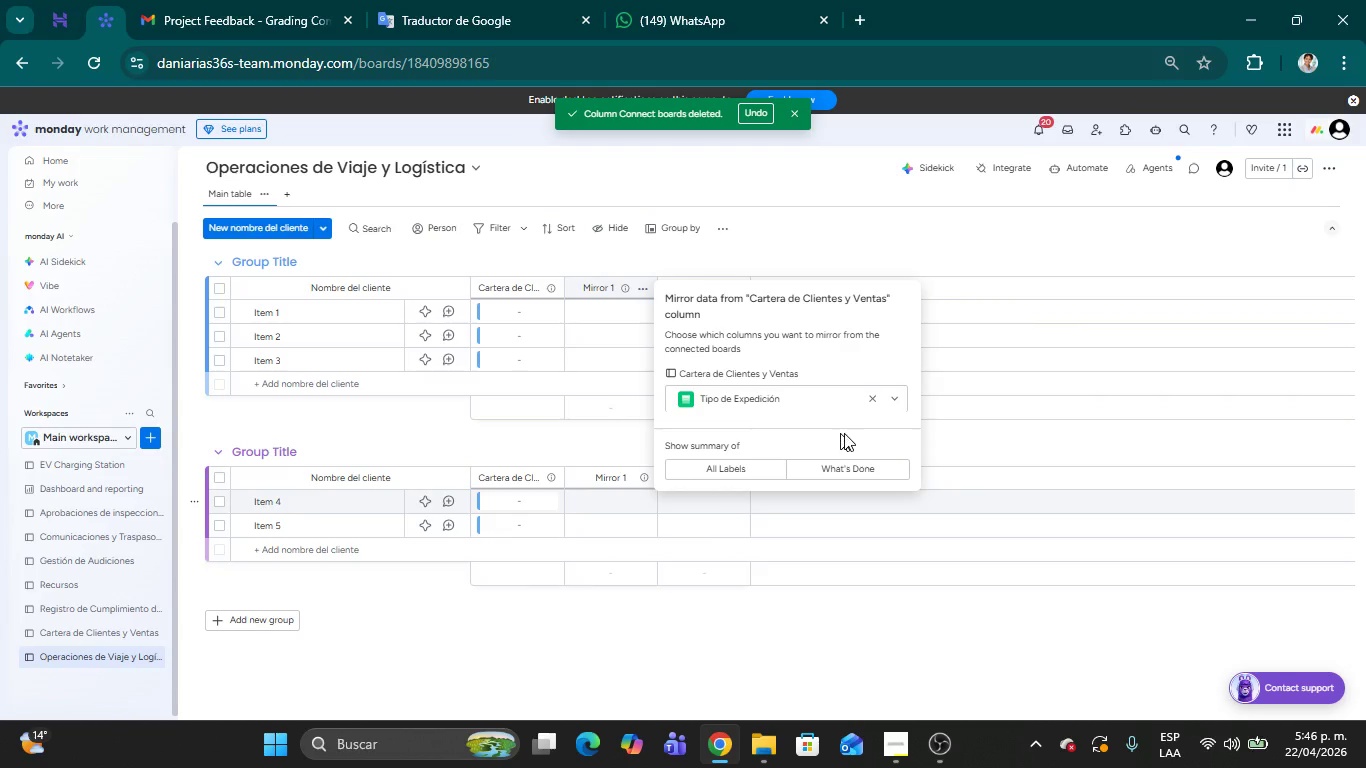 
left_click([896, 405])
 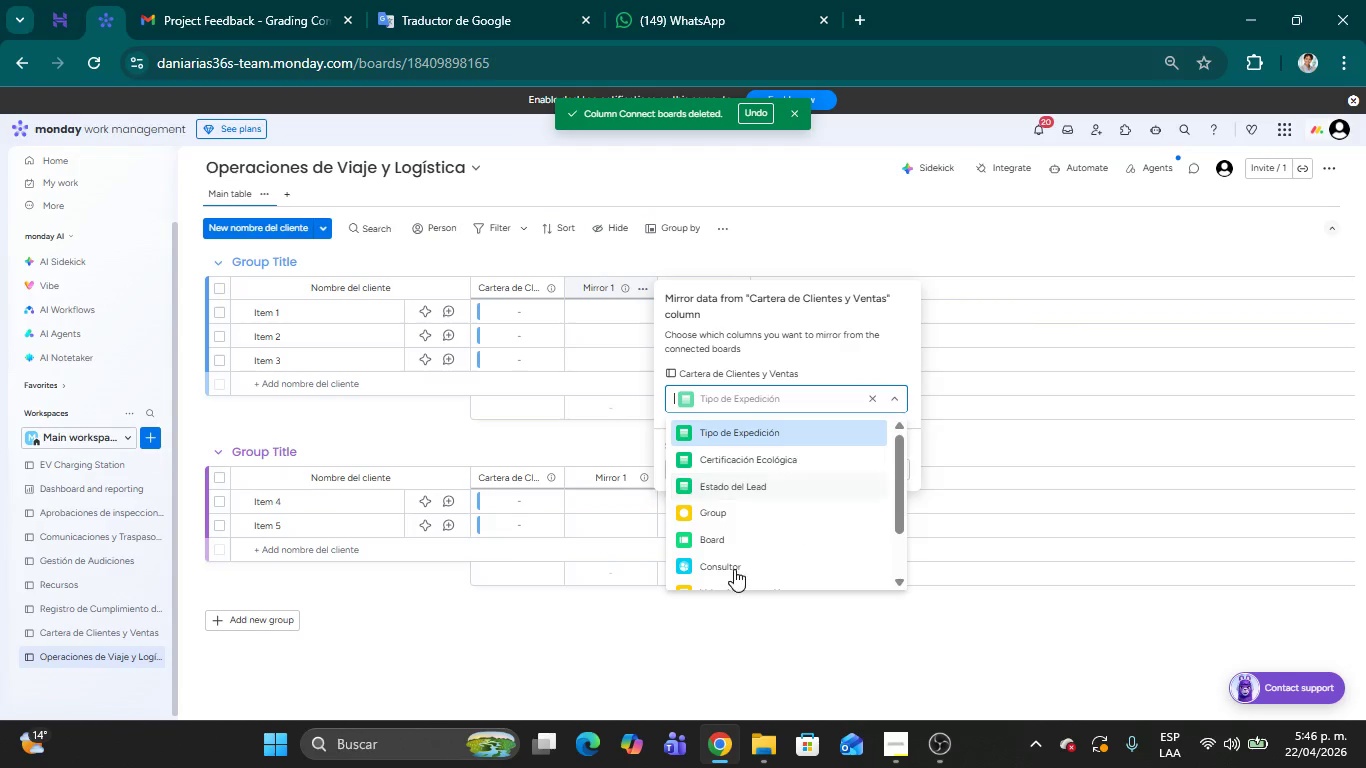 
left_click([716, 572])
 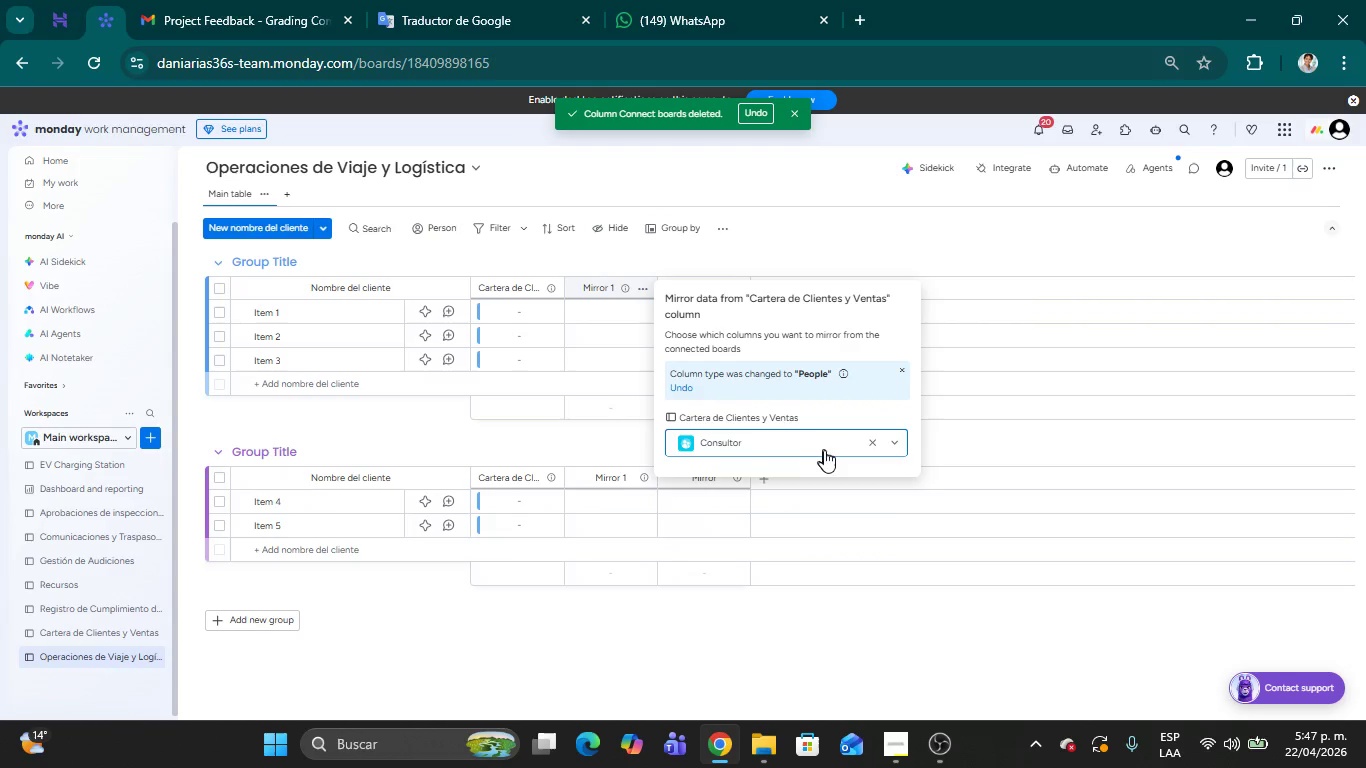 
left_click([858, 238])
 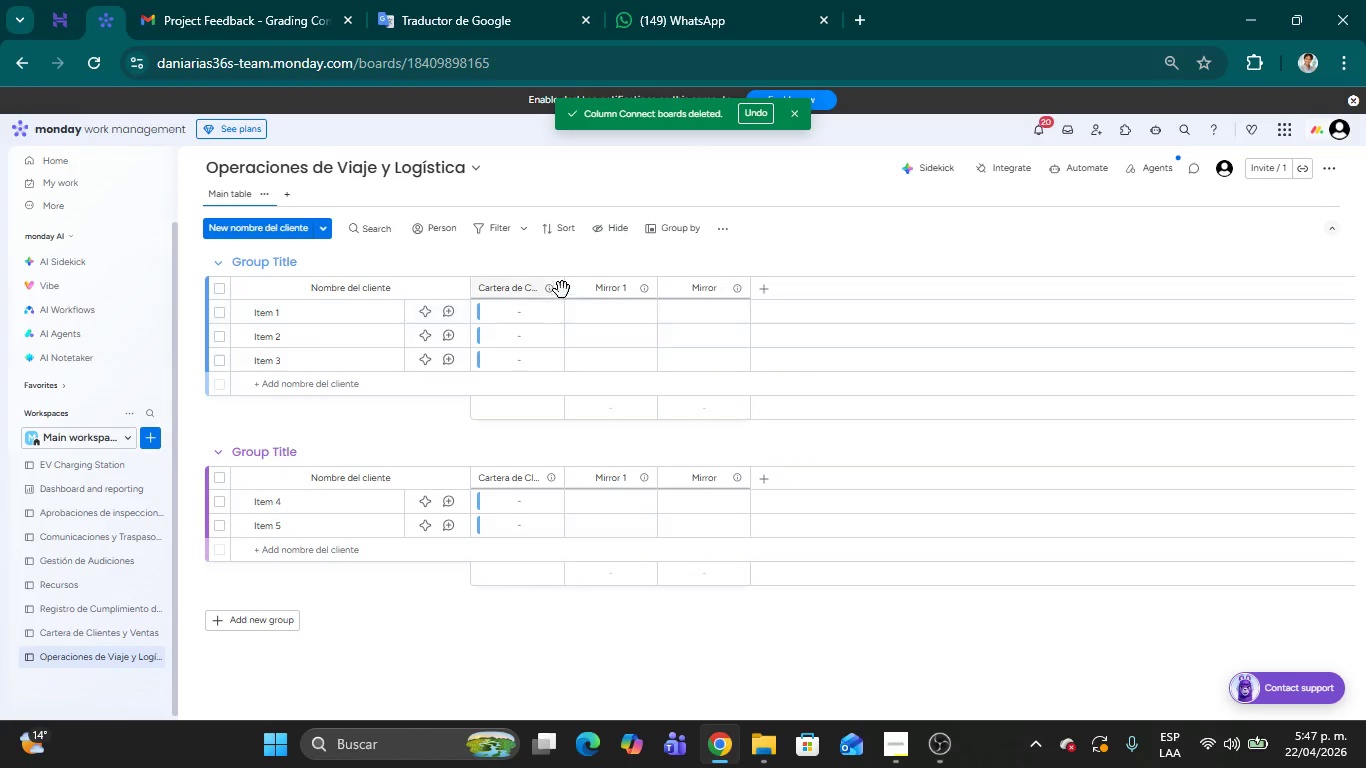 
scroll: coordinate [822, 427], scroll_direction: down, amount: 1.0
 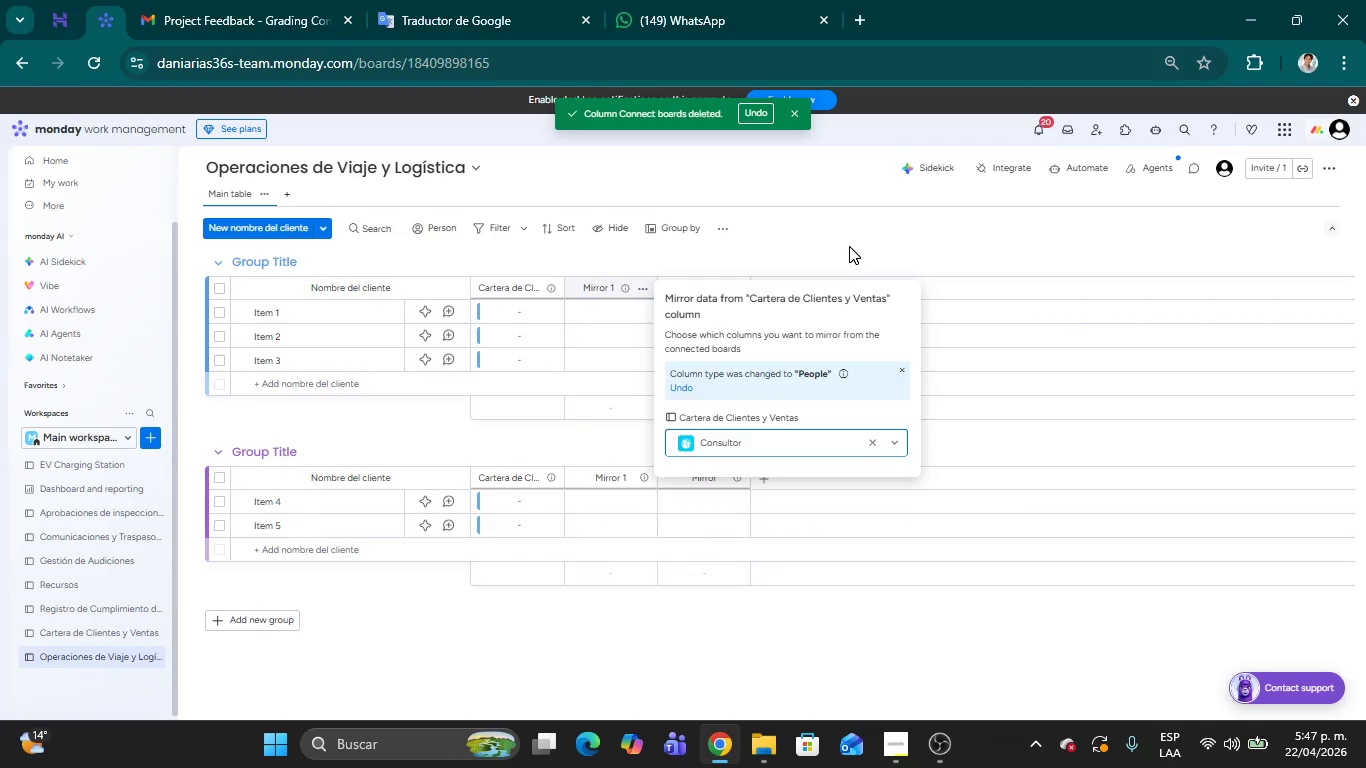 
left_click([555, 291])
 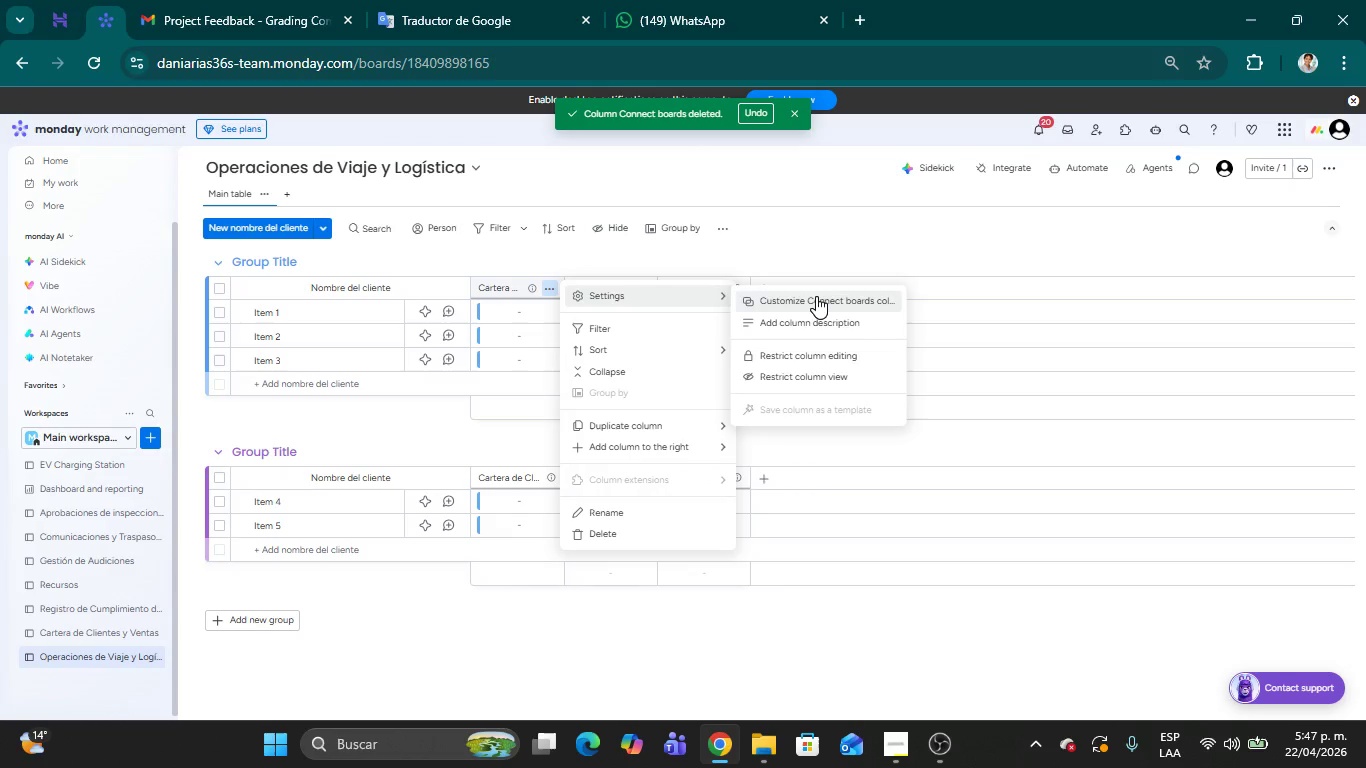 
left_click([1020, 245])
 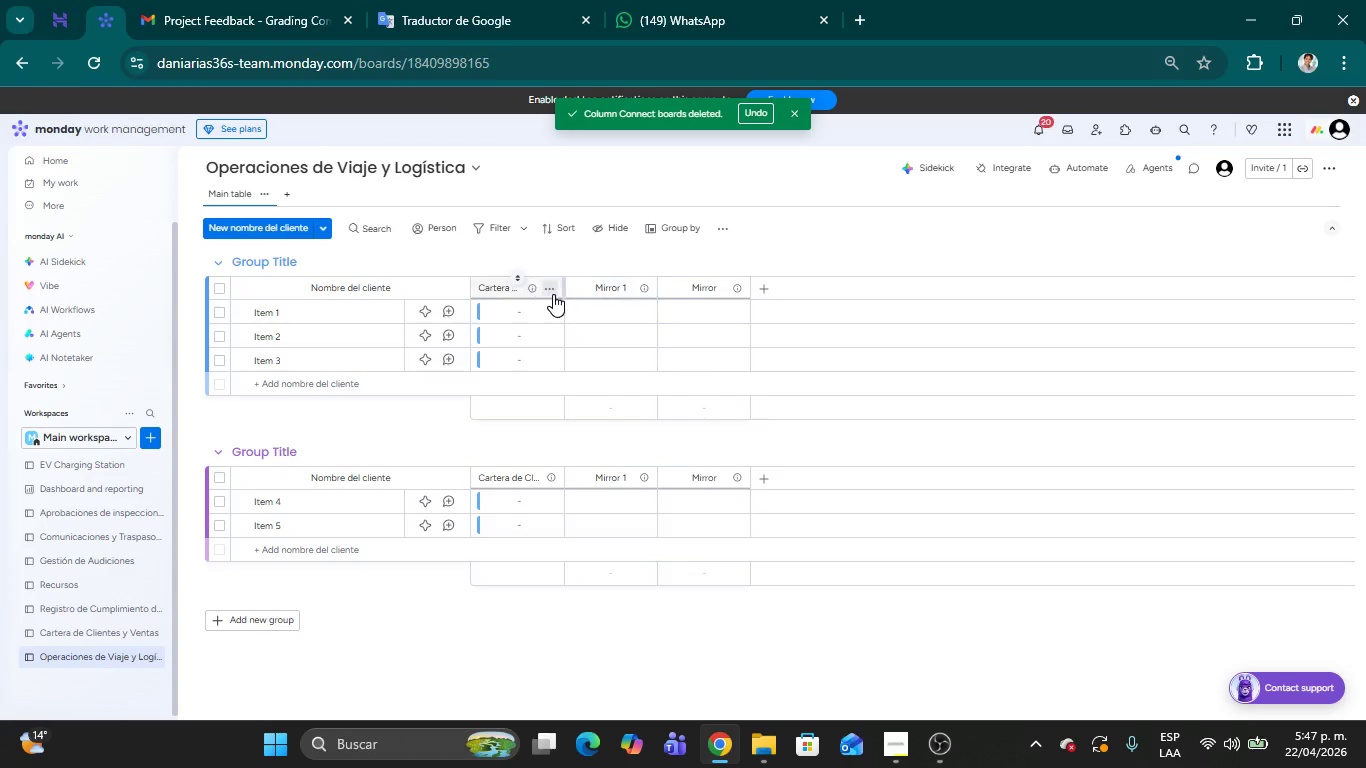 
wait(6.72)
 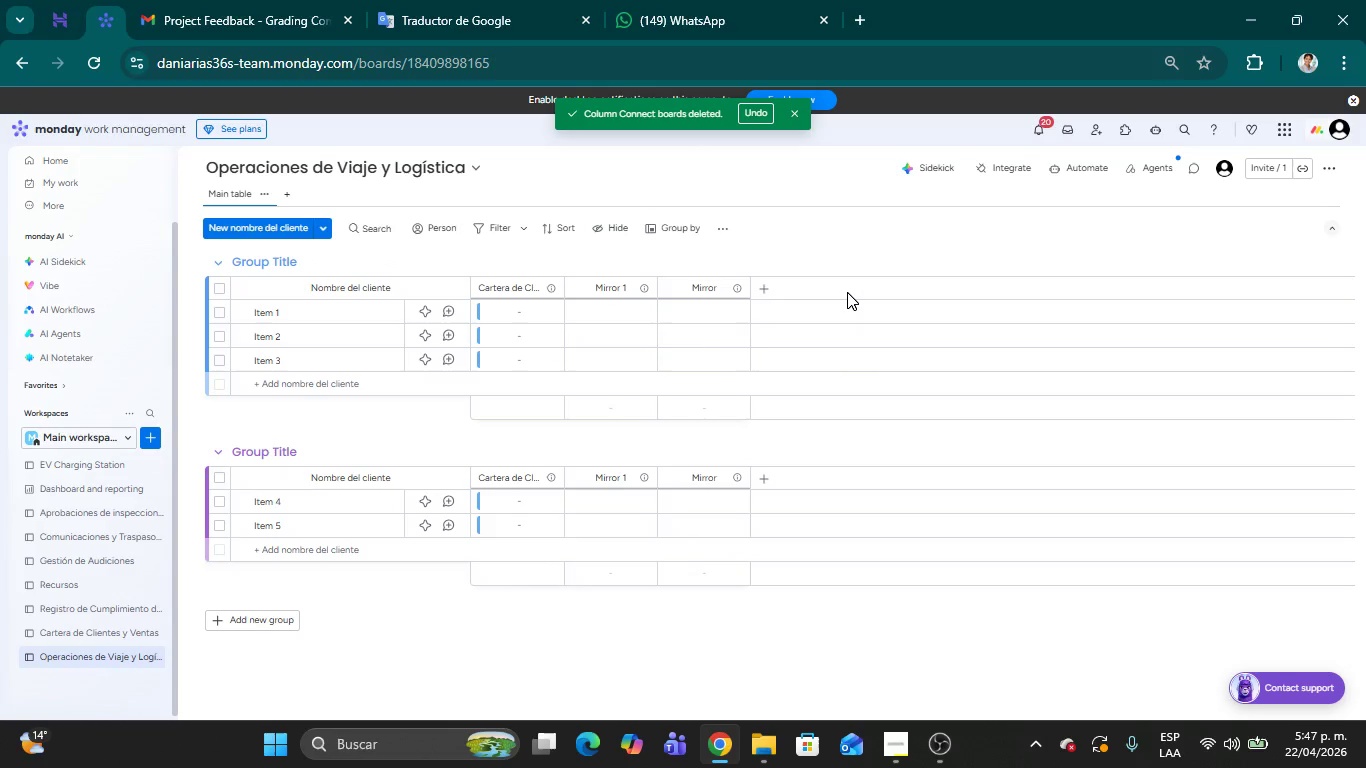 
left_click([551, 294])
 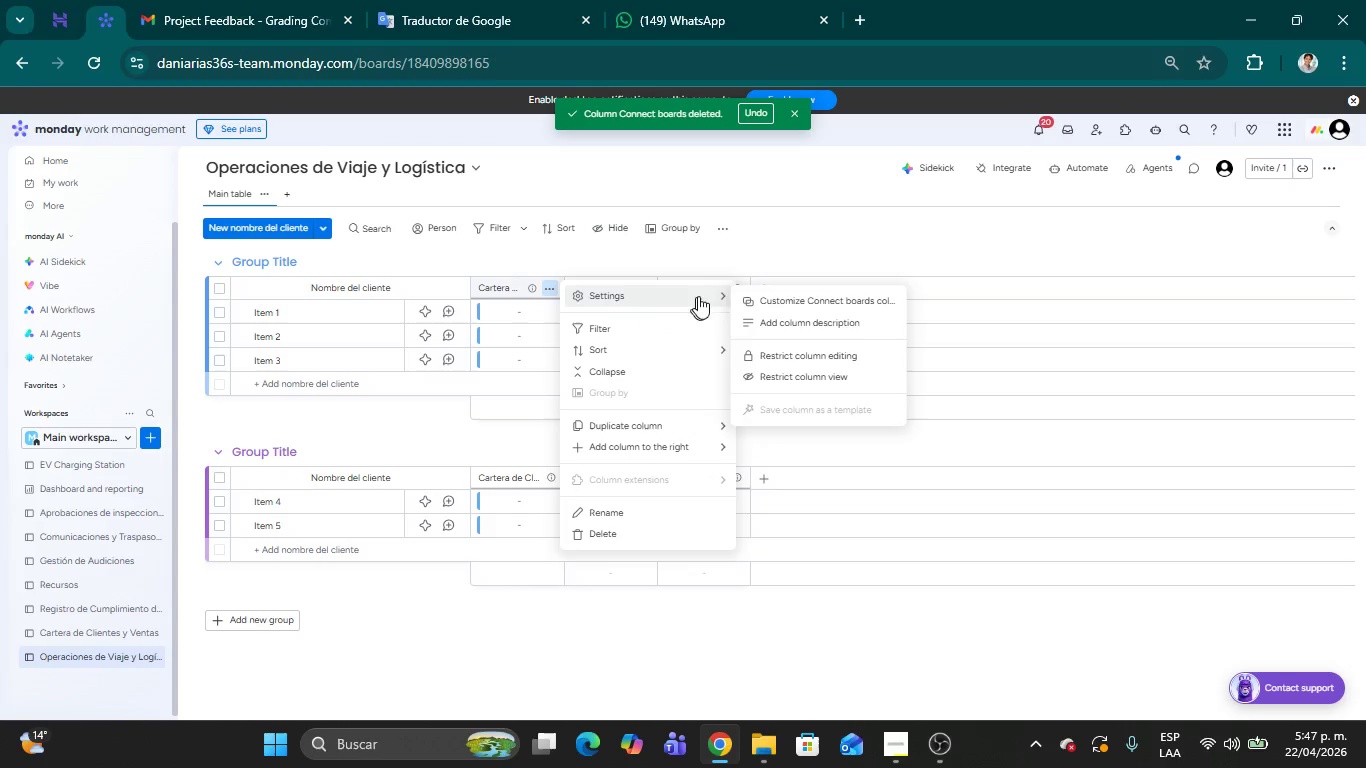 
left_click([773, 291])
 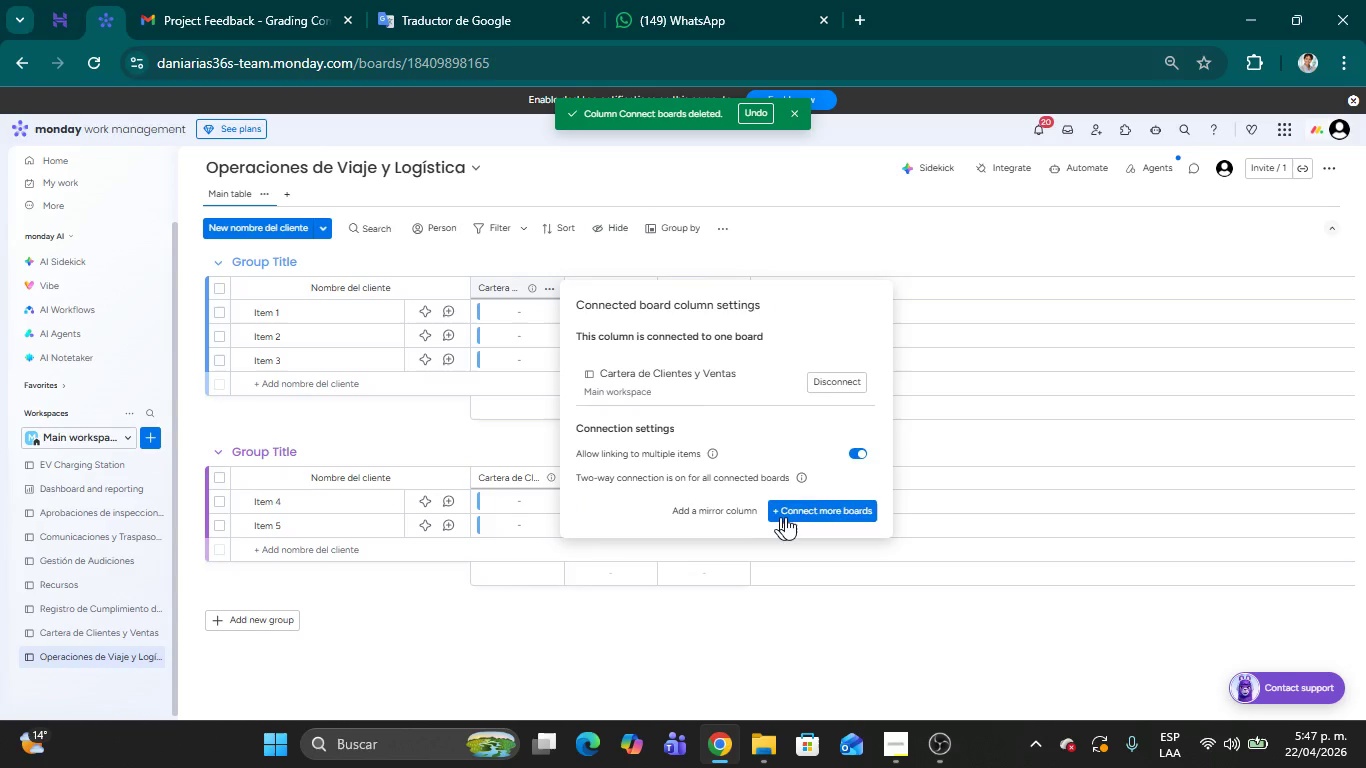 
left_click([795, 510])
 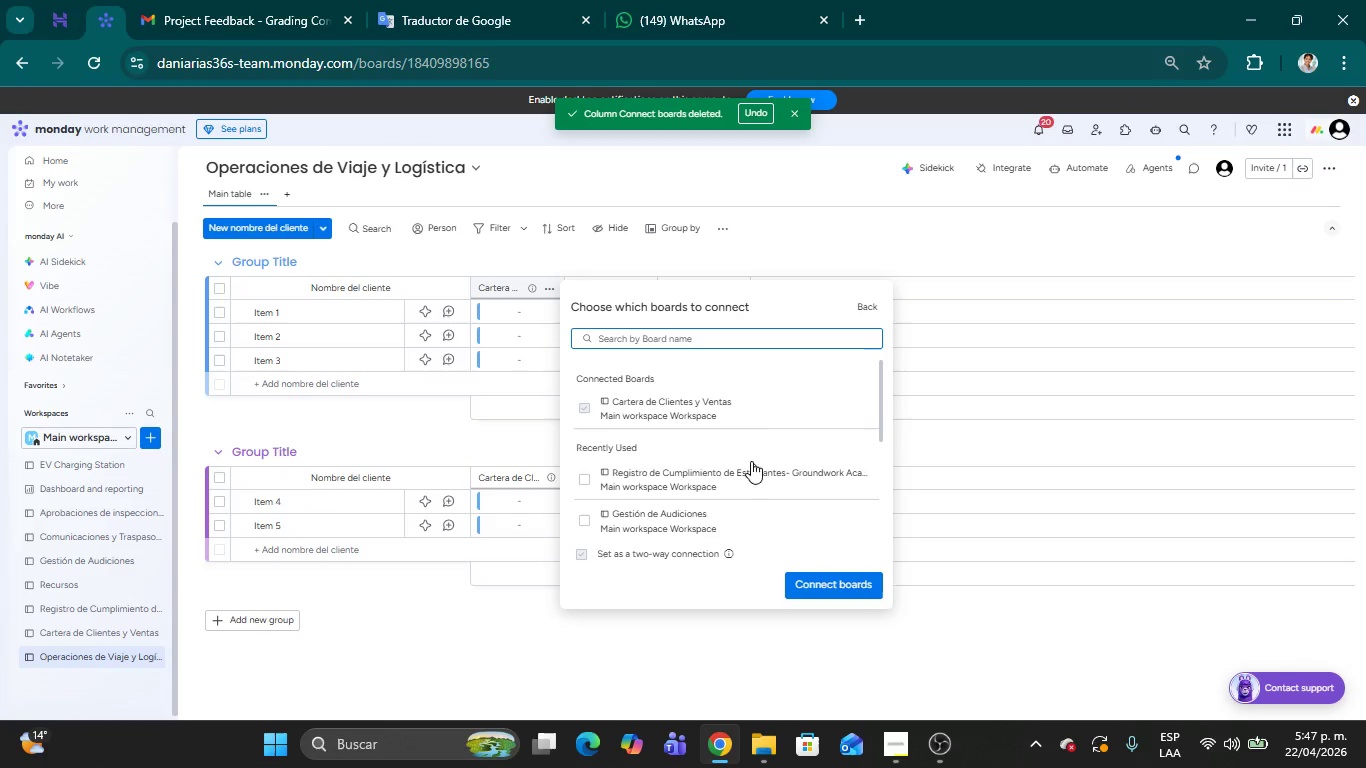 
scroll: coordinate [766, 462], scroll_direction: down, amount: 3.0
 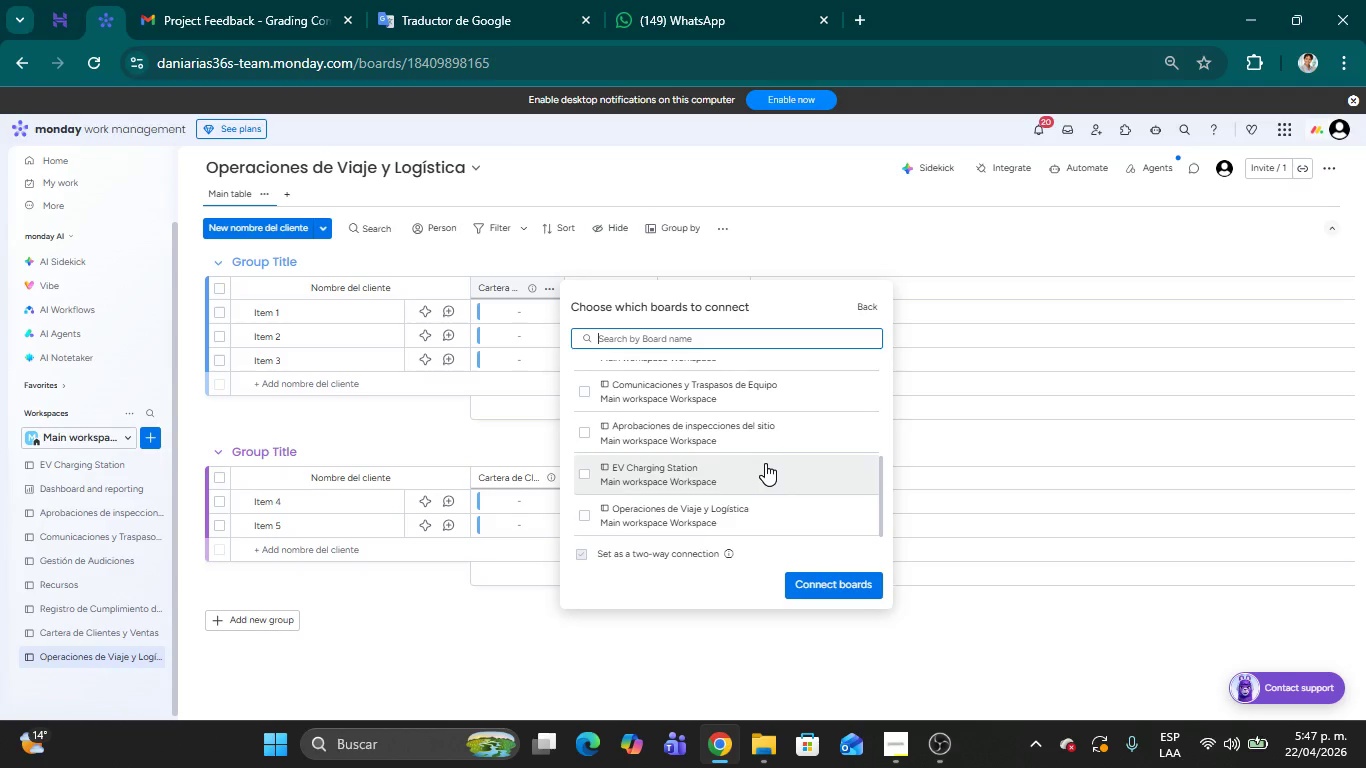 
scroll: coordinate [744, 460], scroll_direction: up, amount: 13.0
 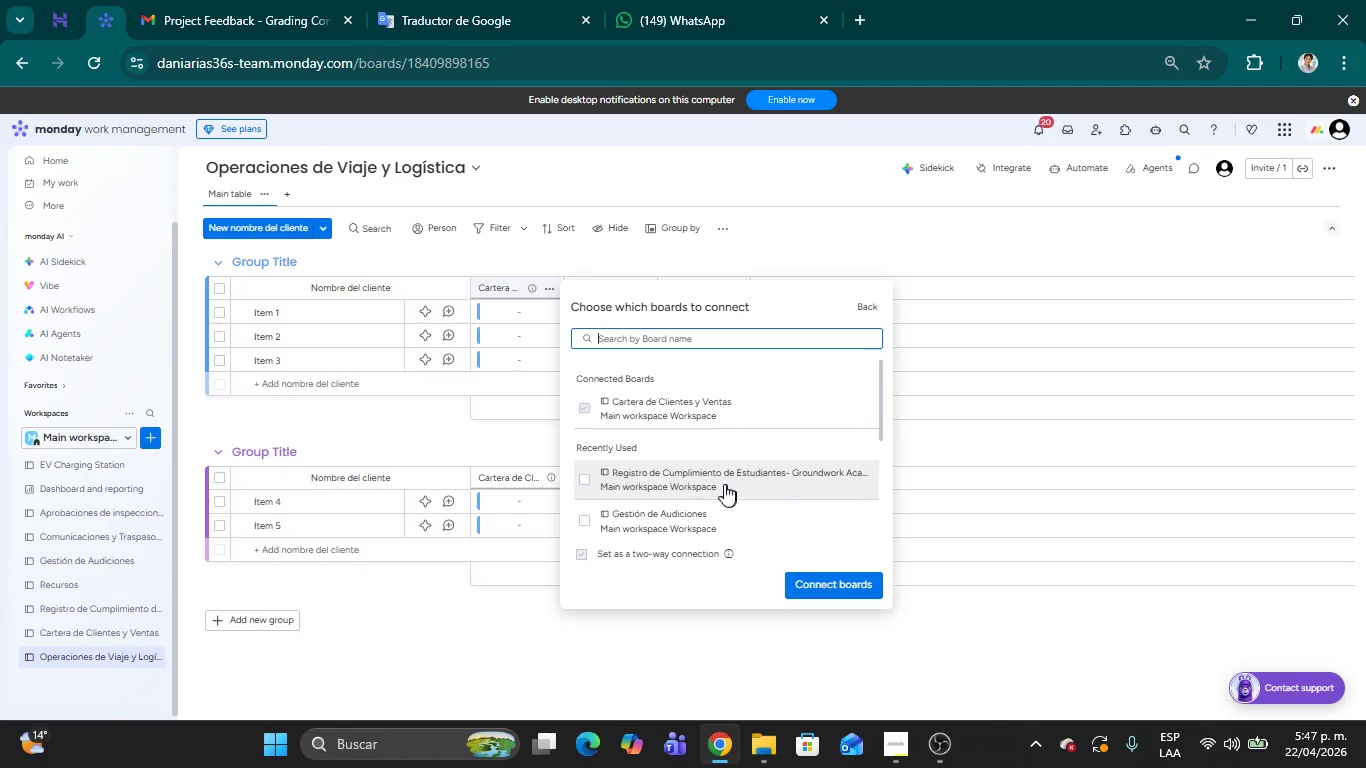 
left_click([652, 344])
 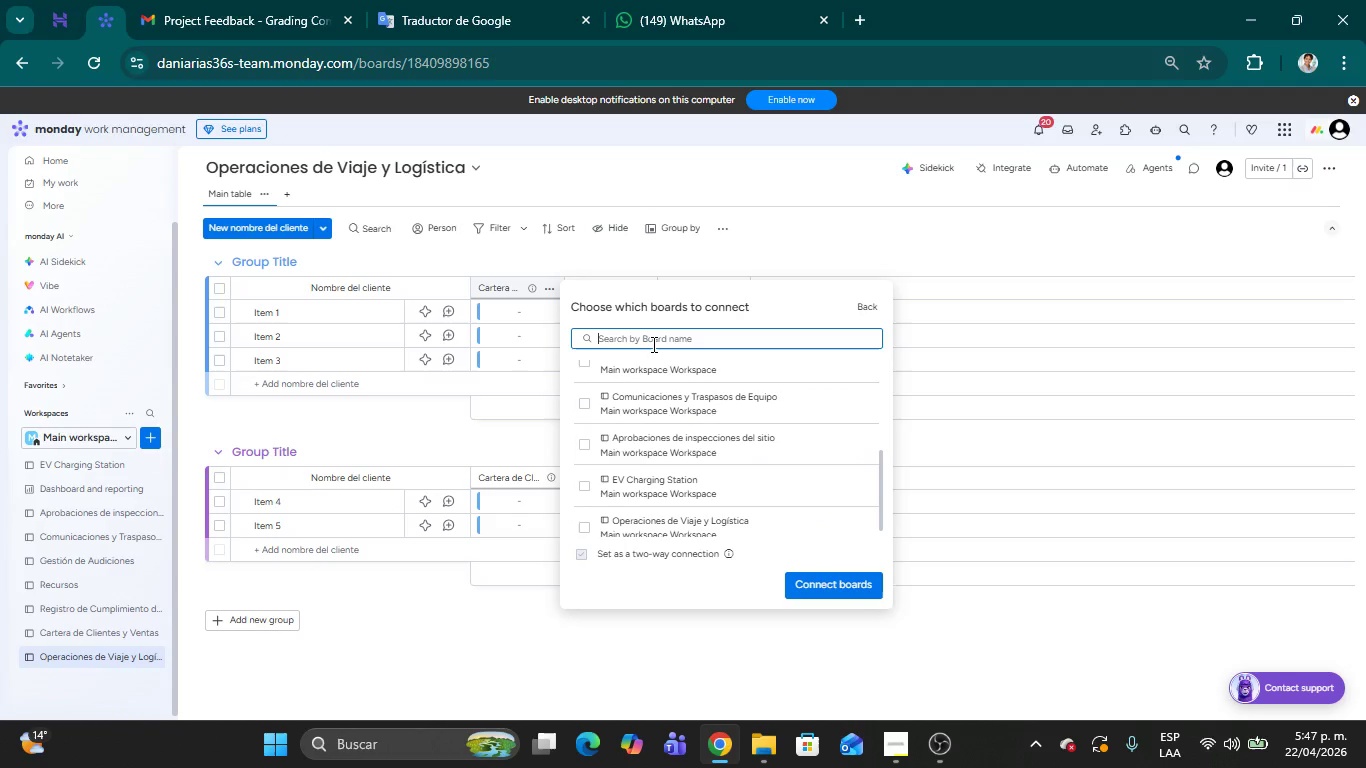 
scroll: coordinate [724, 484], scroll_direction: down, amount: 1.0
 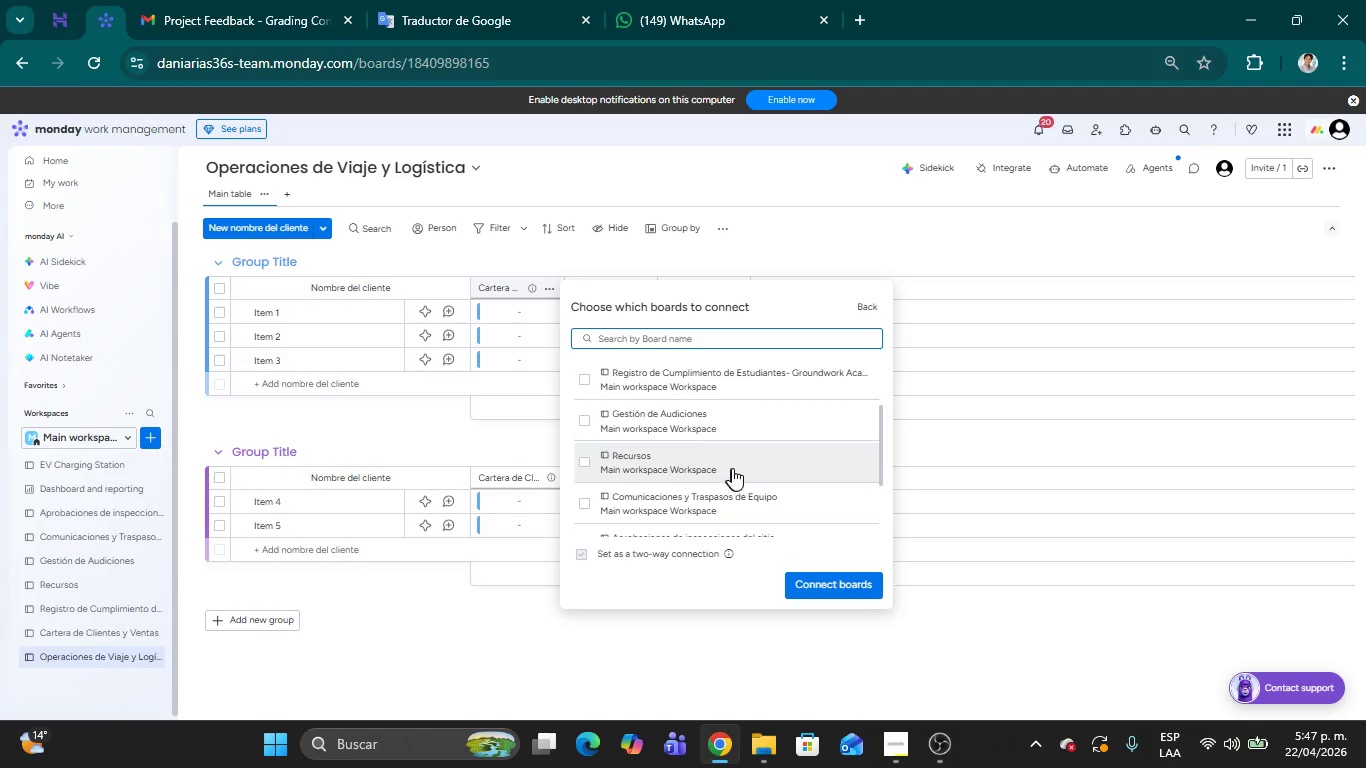 
key(CapsLock)
 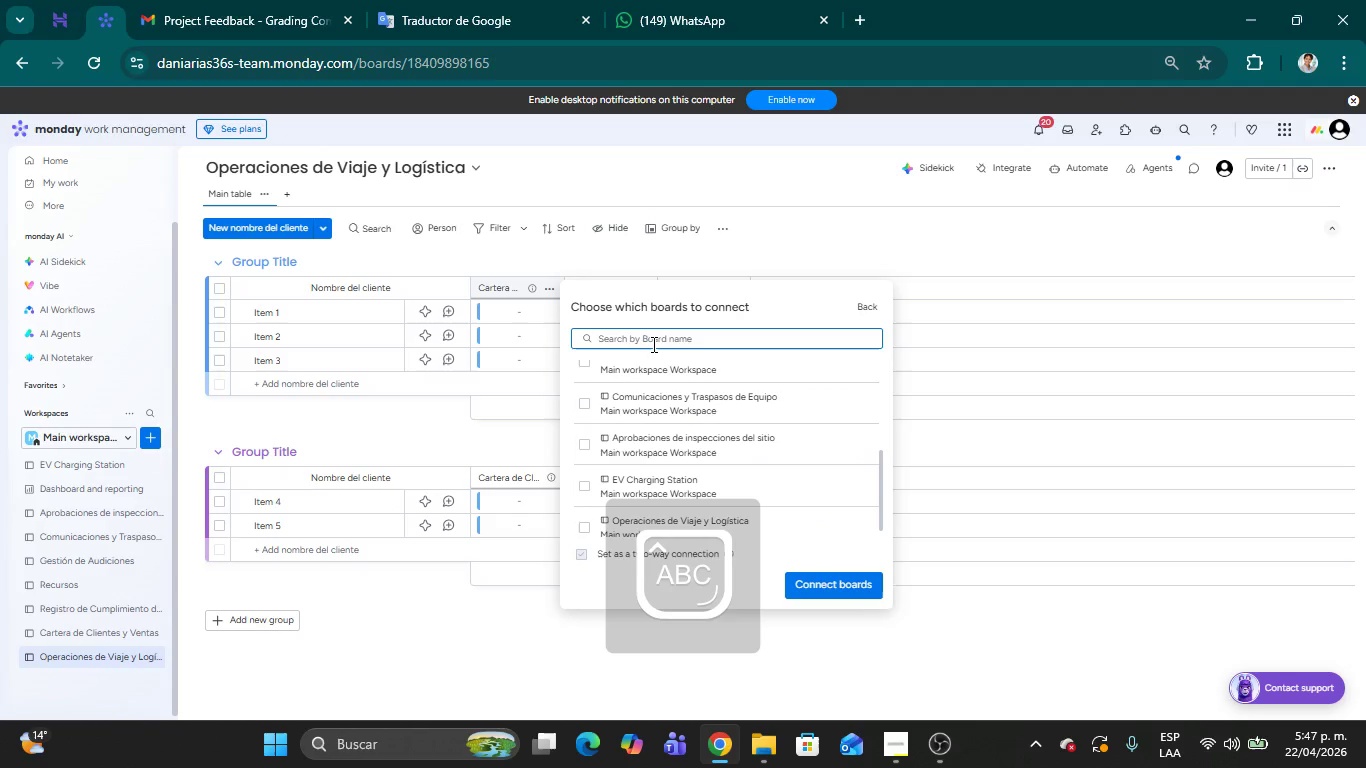 
key(R)
 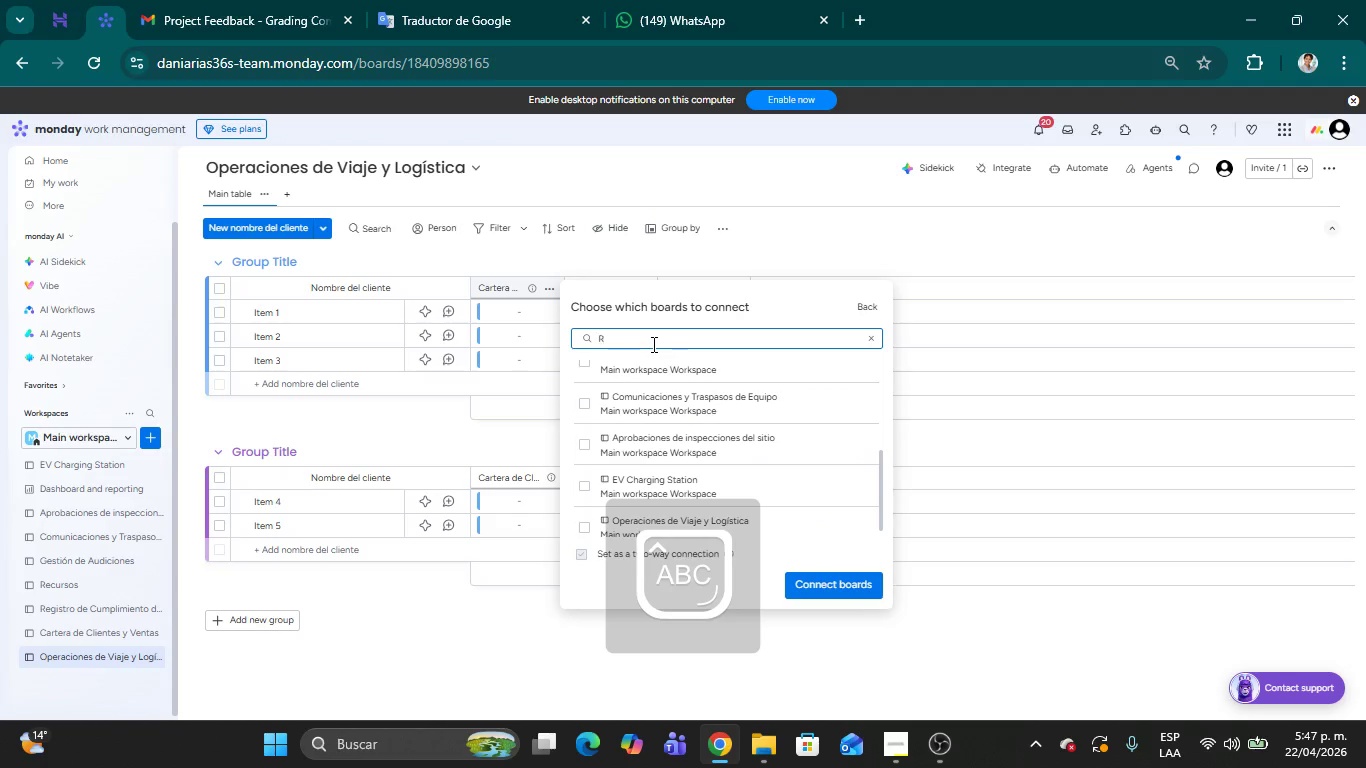 
scroll: coordinate [747, 462], scroll_direction: down, amount: 1.0
 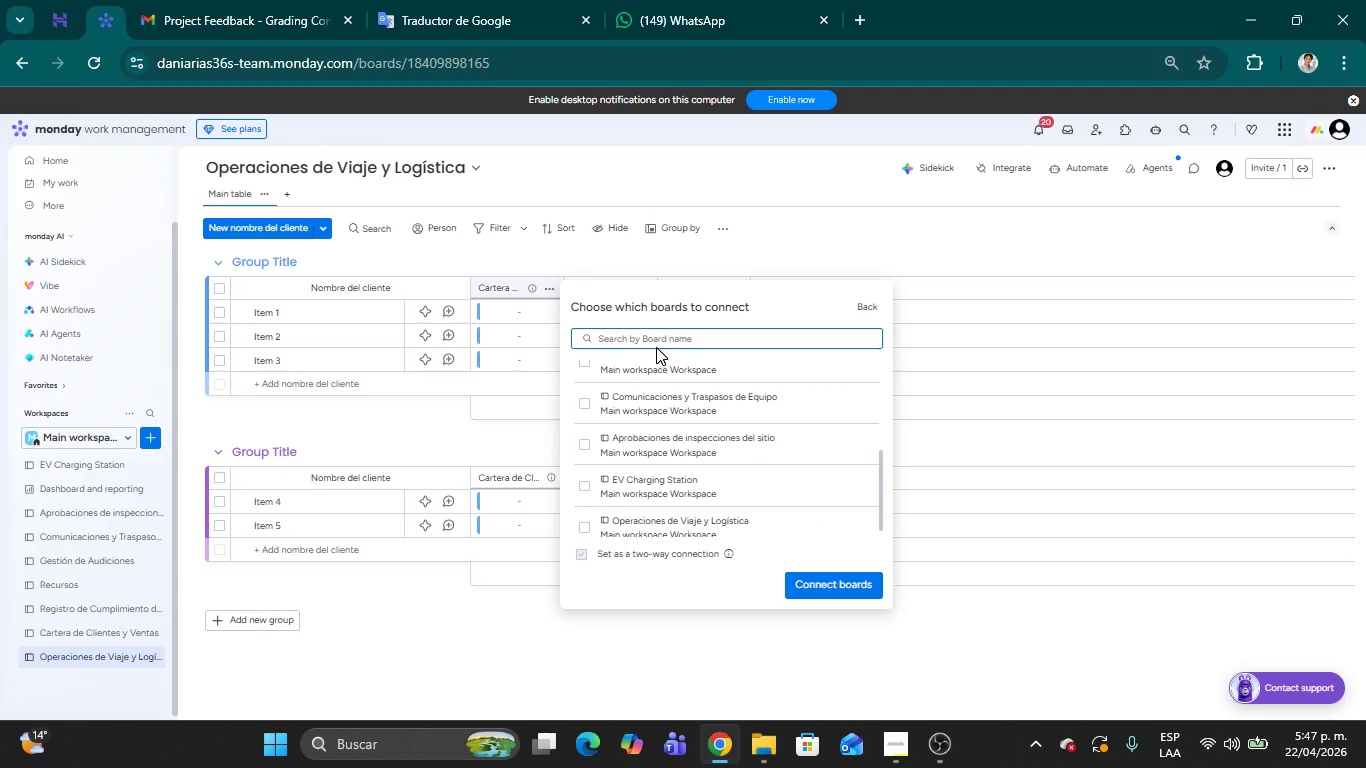 
key(CapsLock)
 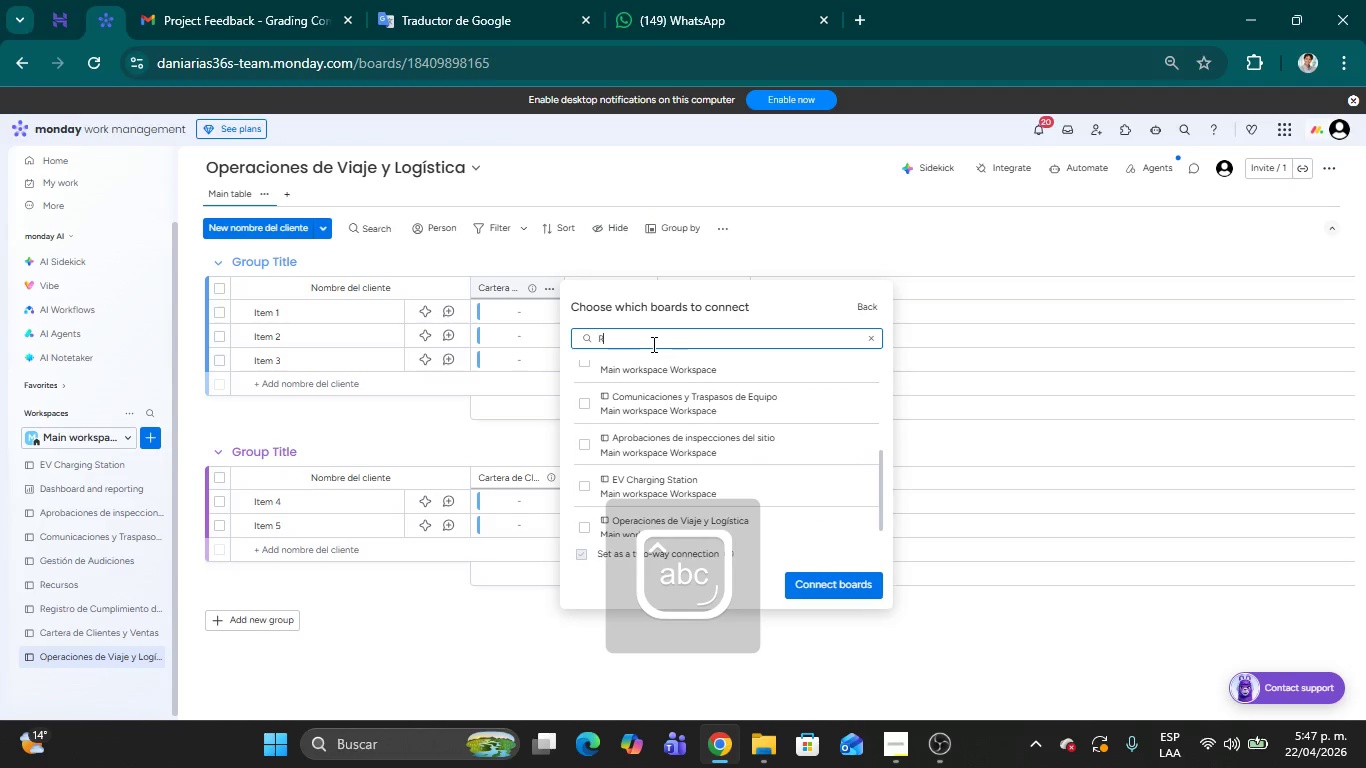 
type(eser)
 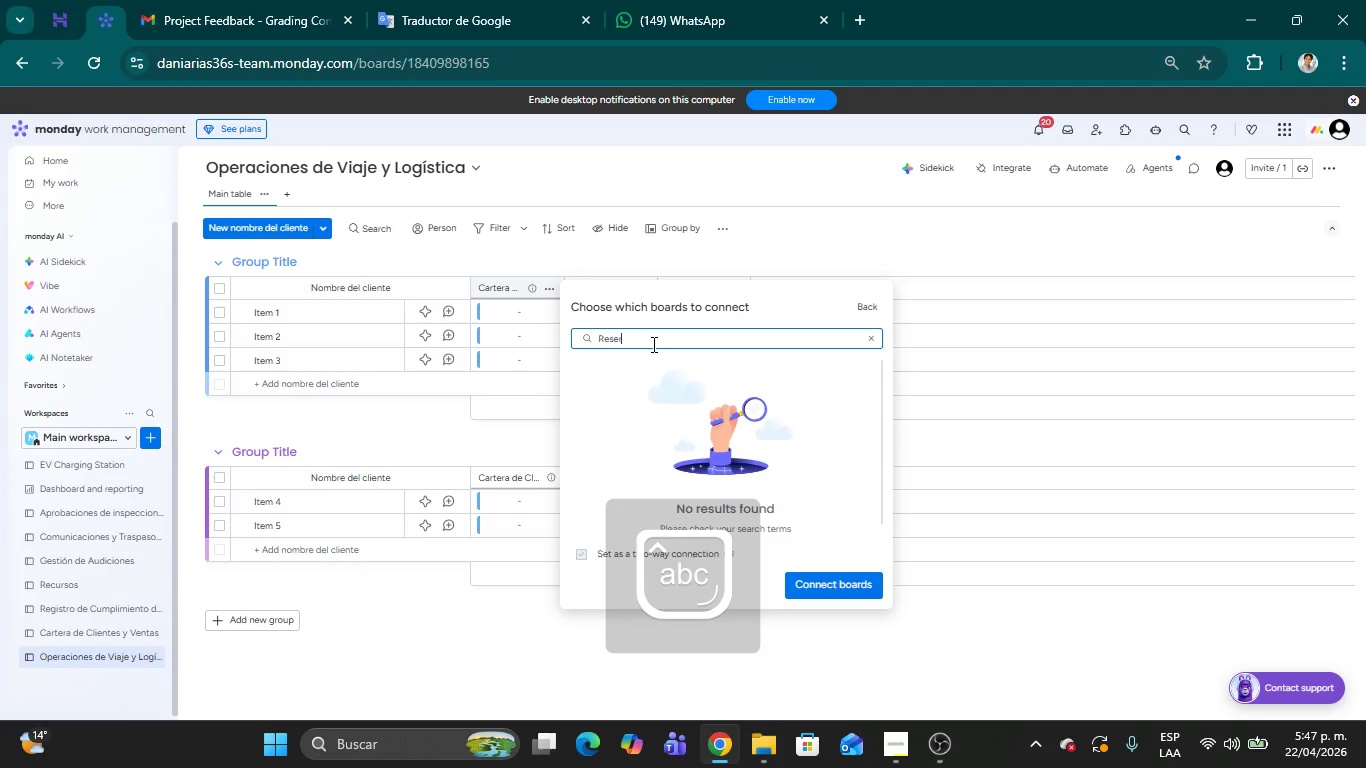 
hold_key(key=Backspace, duration=1.33)
 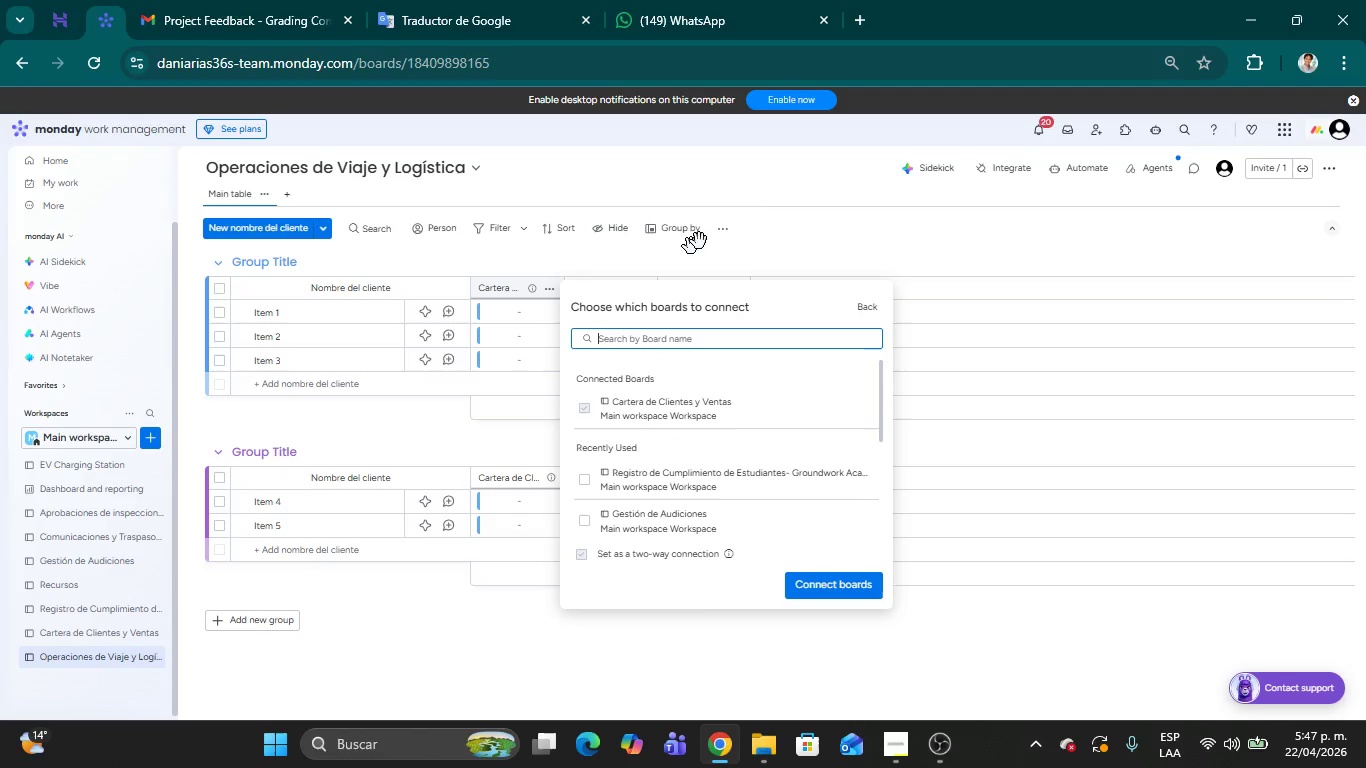 
left_click([958, 236])
 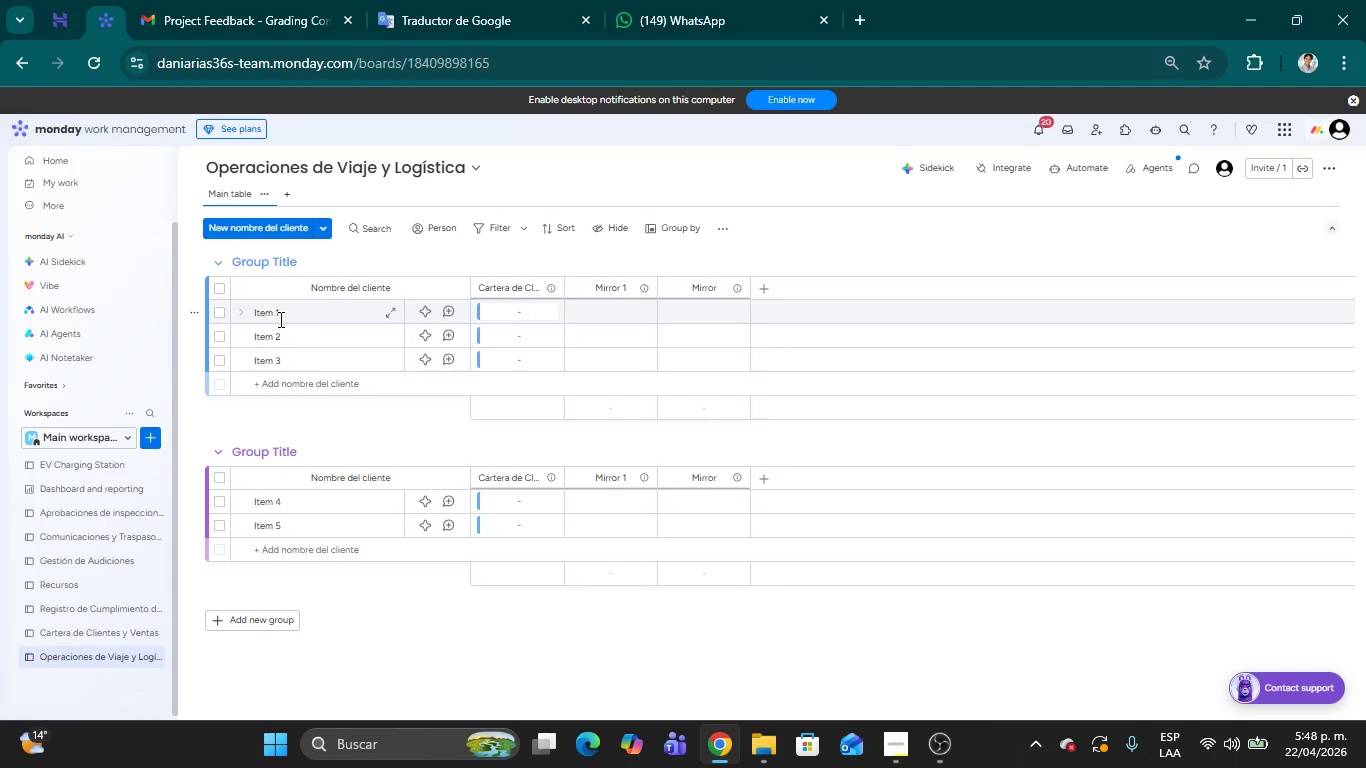 
wait(21.17)
 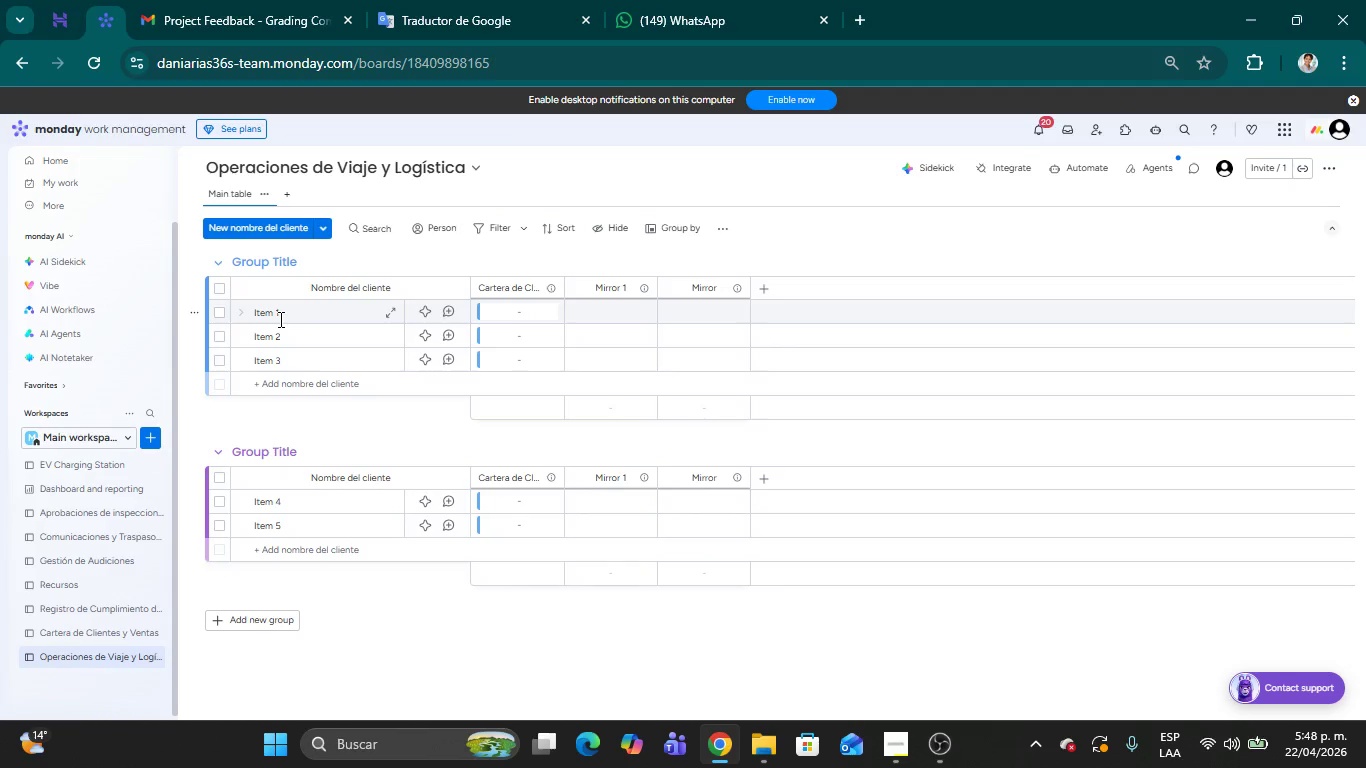 
left_click([527, 314])
 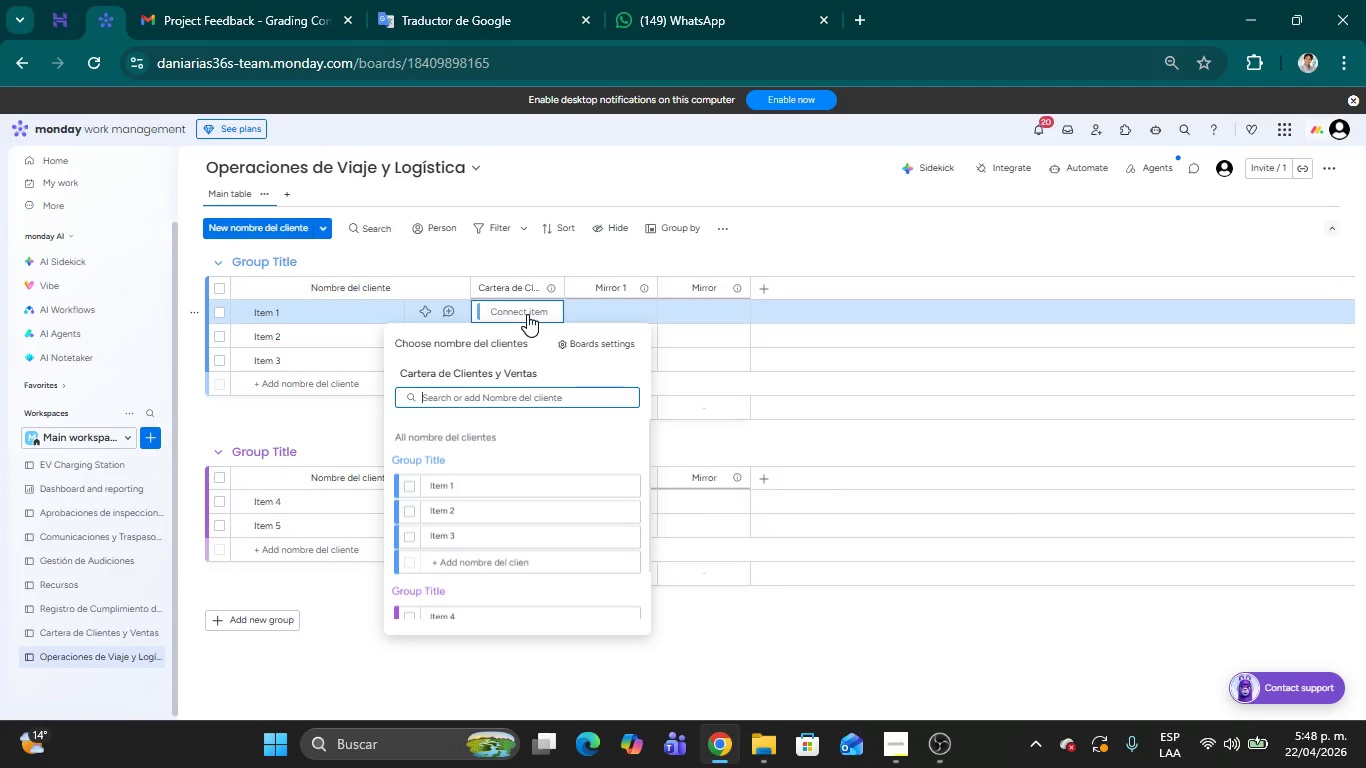 
wait(22.47)
 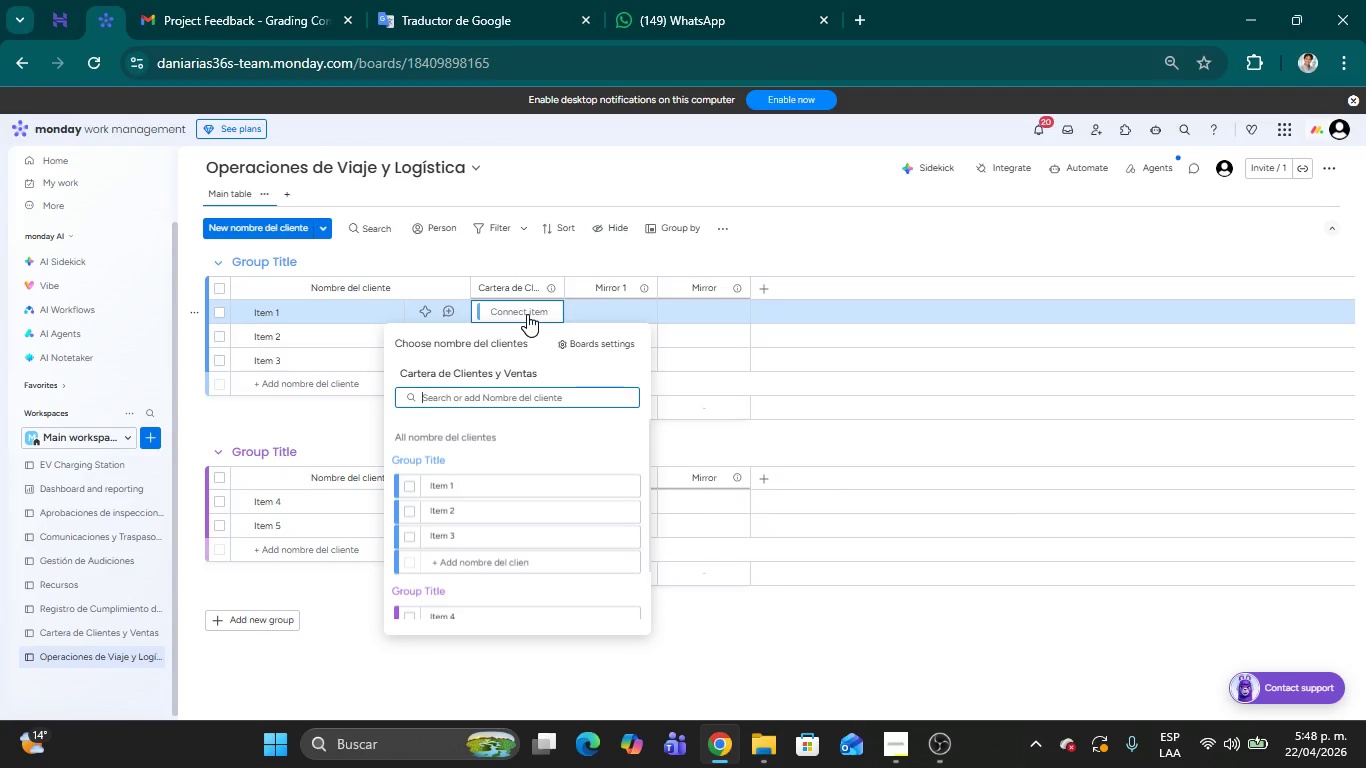 
left_click([901, 250])
 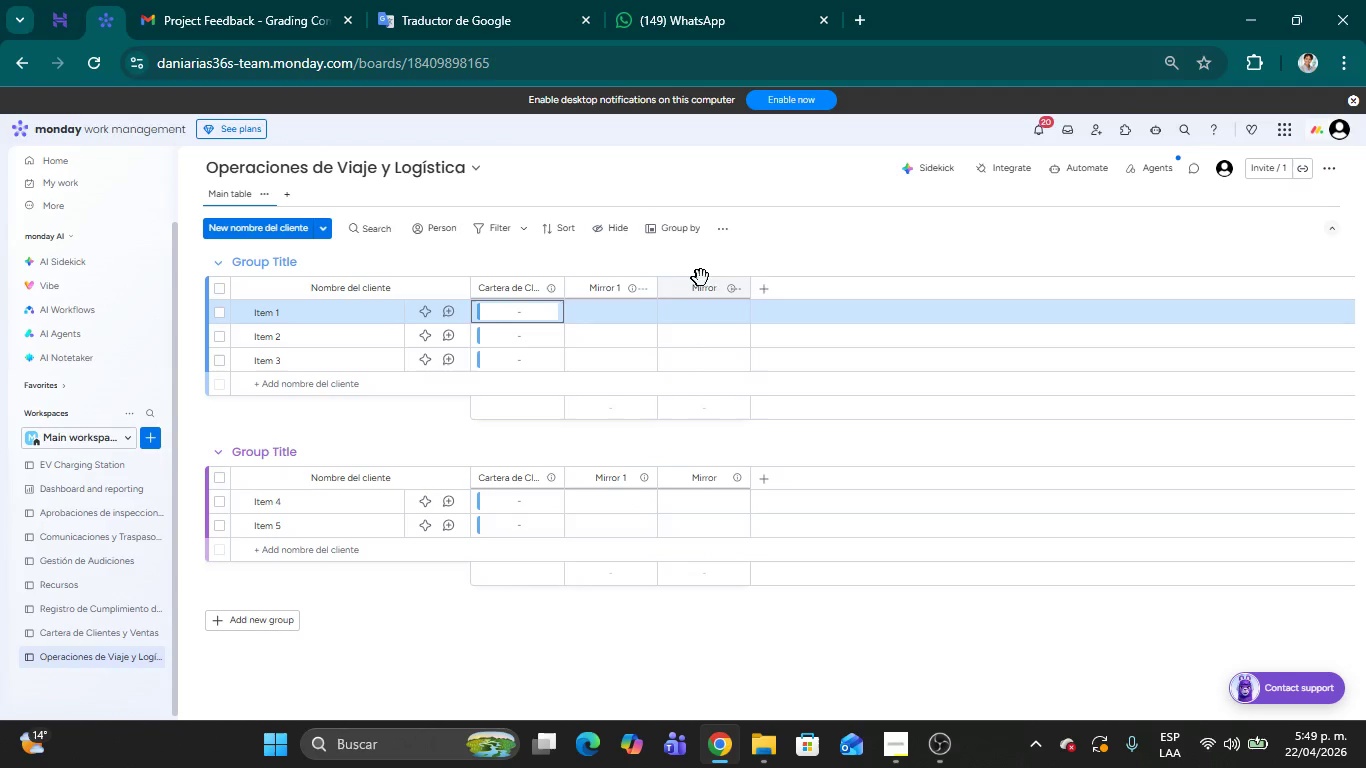 
wait(58.67)
 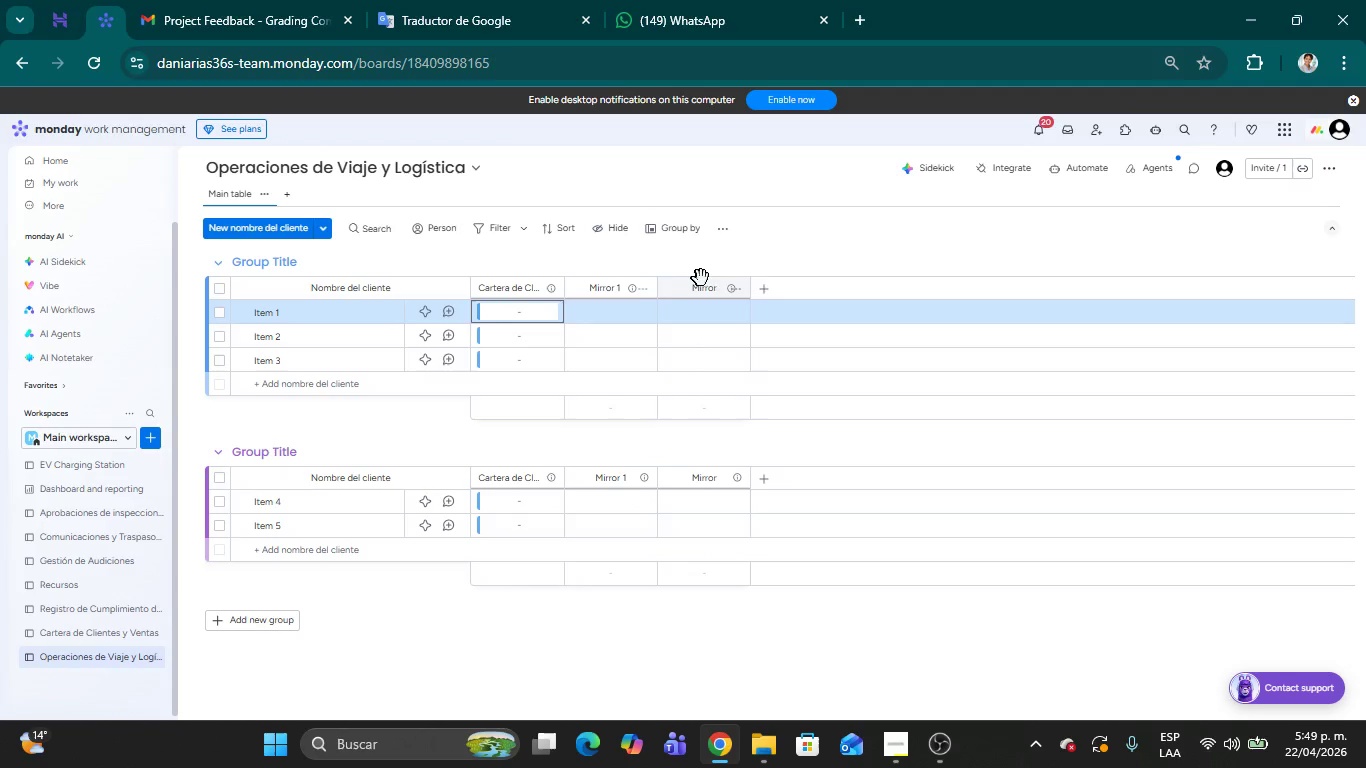 
left_click([625, 315])
 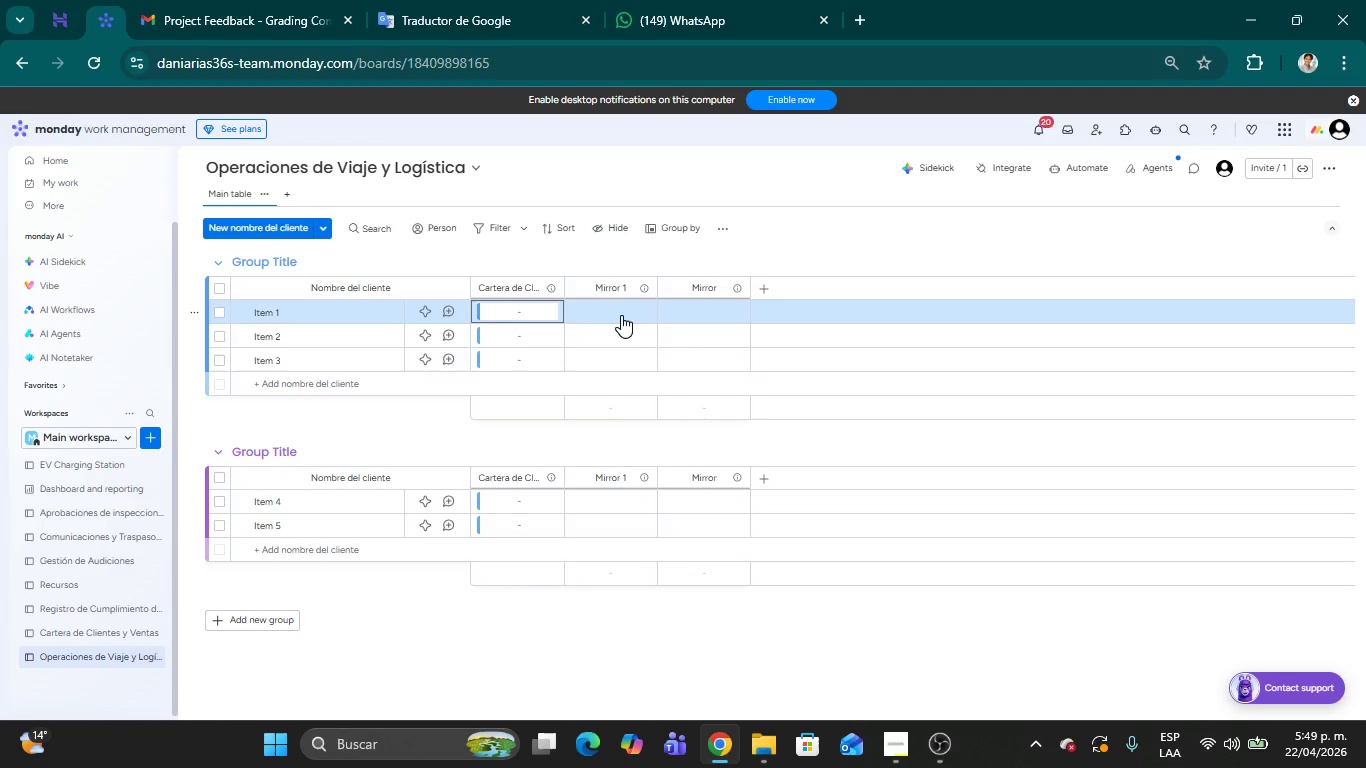 
left_click([613, 314])
 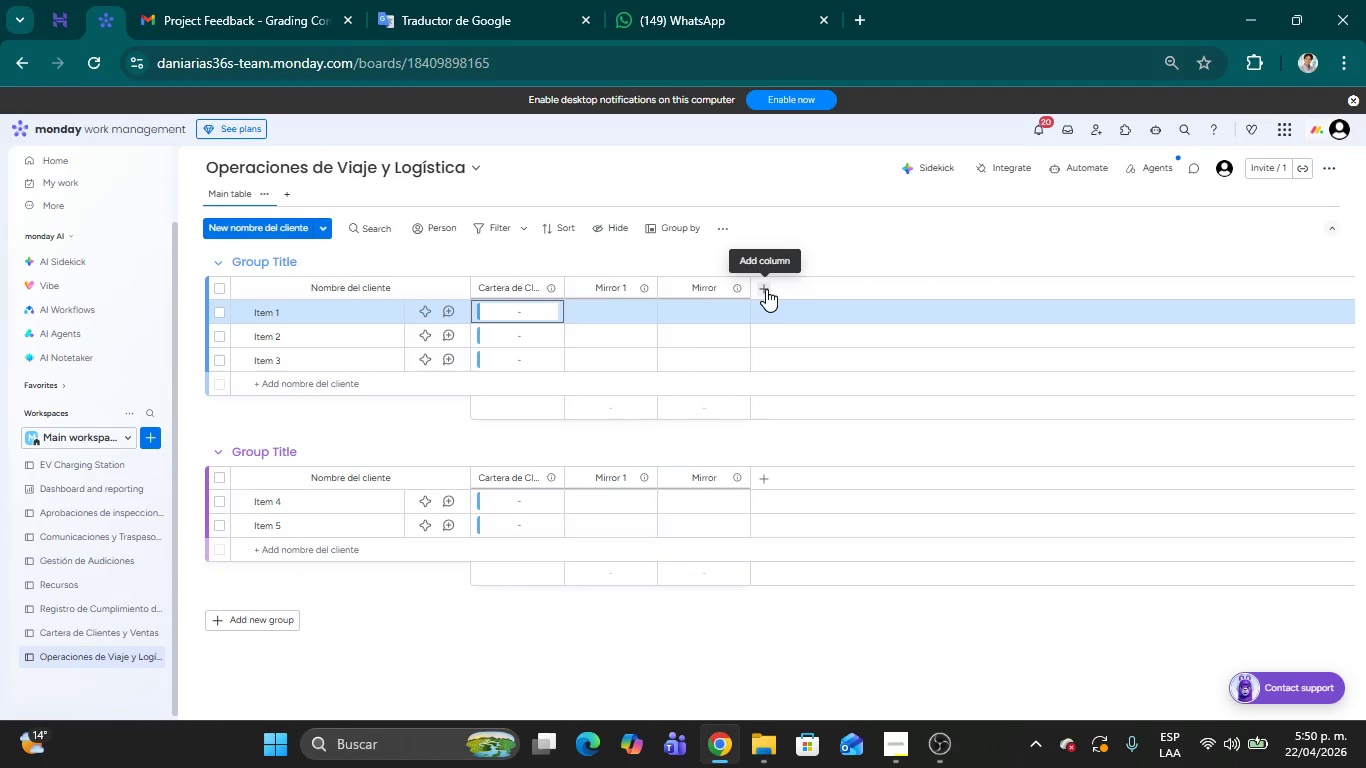 
wait(38.88)
 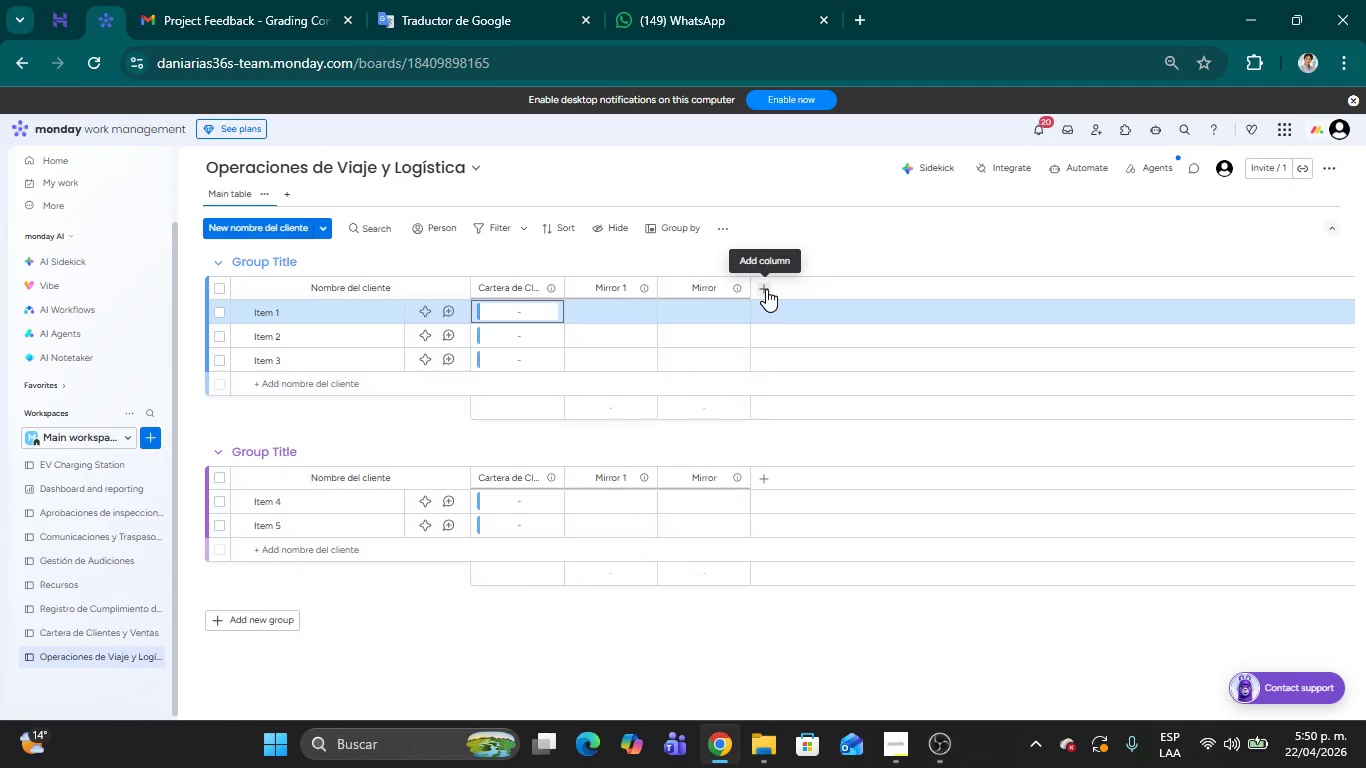 
left_click([776, 179])
 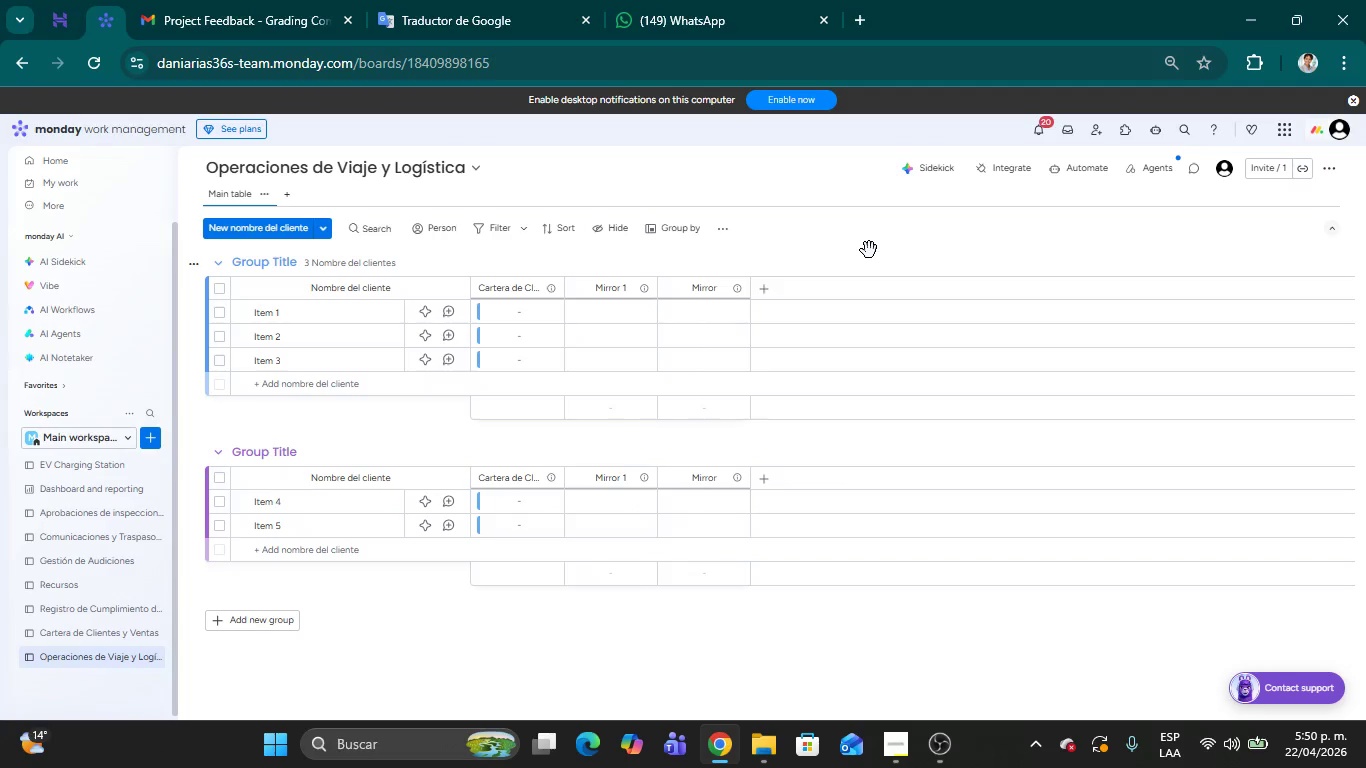 
wait(46.8)
 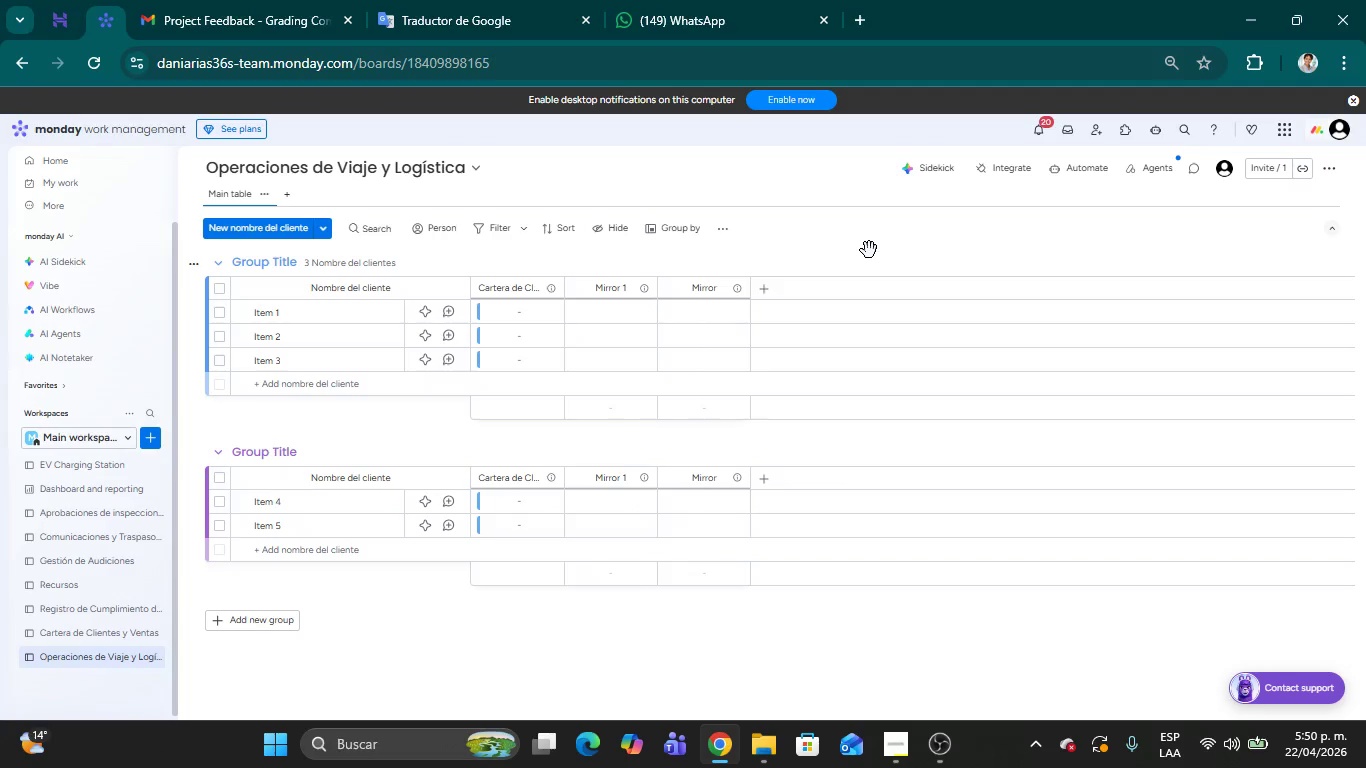 
left_click([959, 240])
 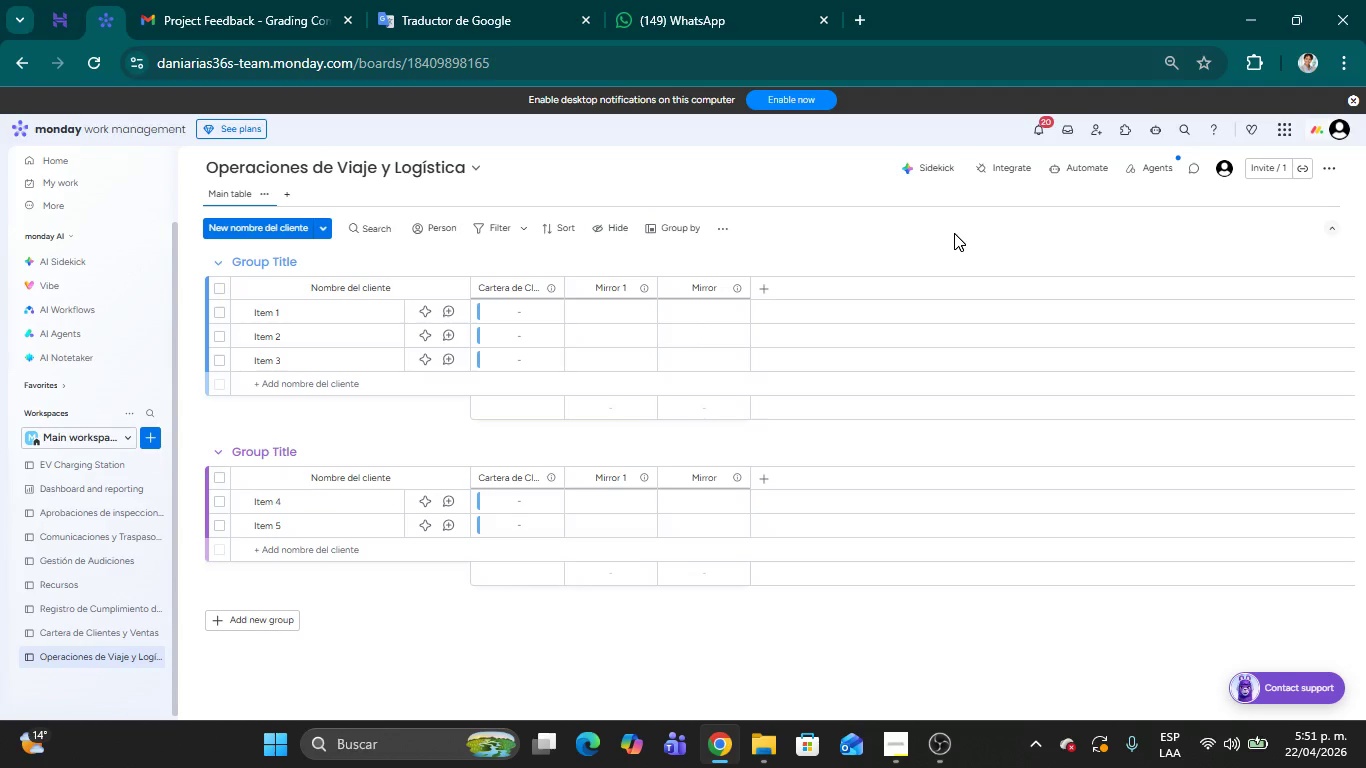 
wait(14.88)
 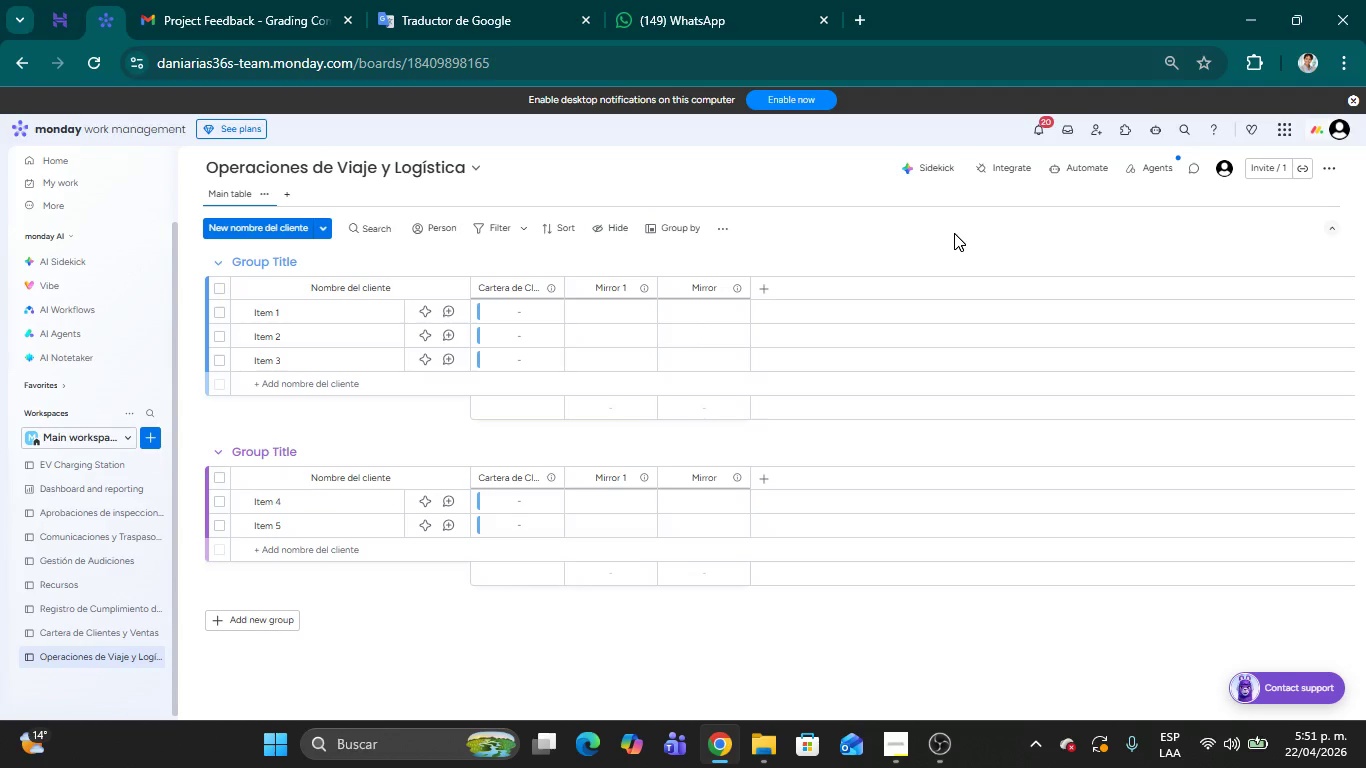 
left_click([761, 289])
 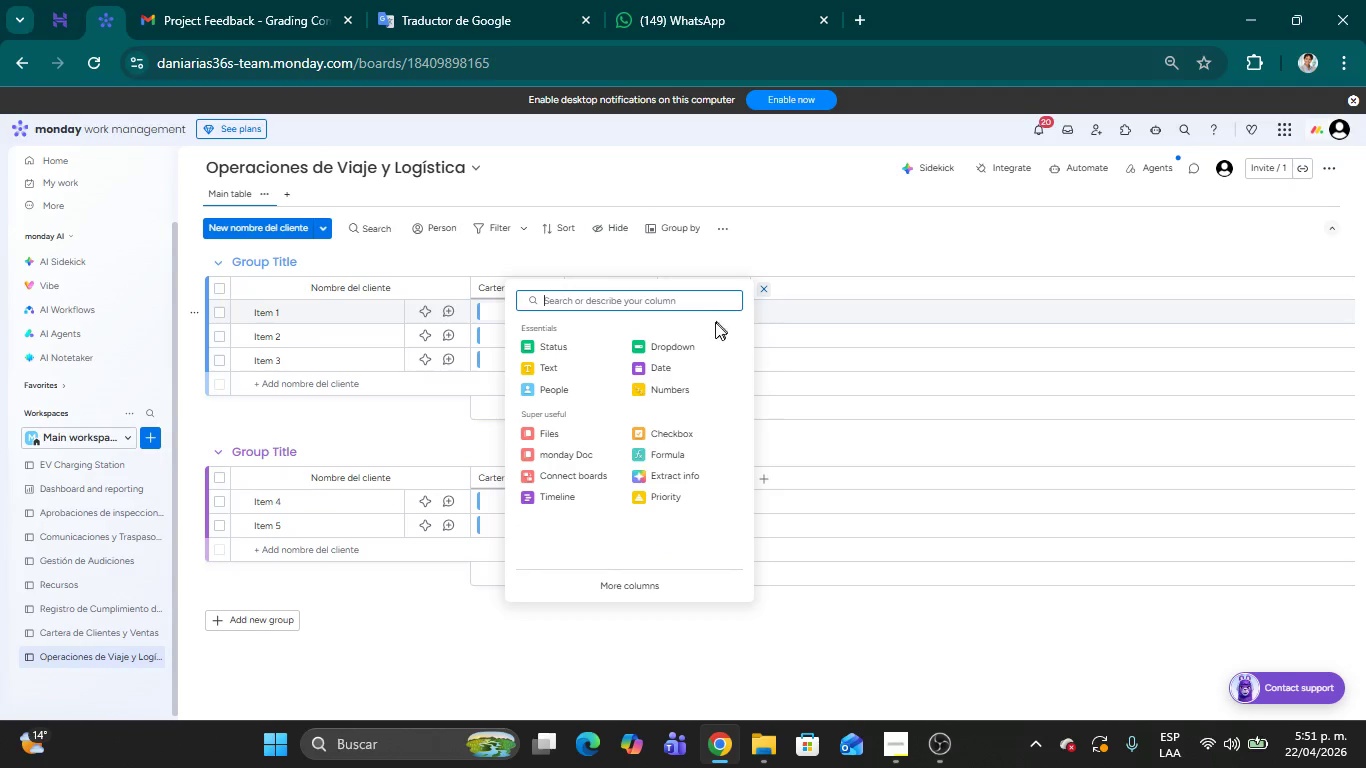 
left_click([692, 349])
 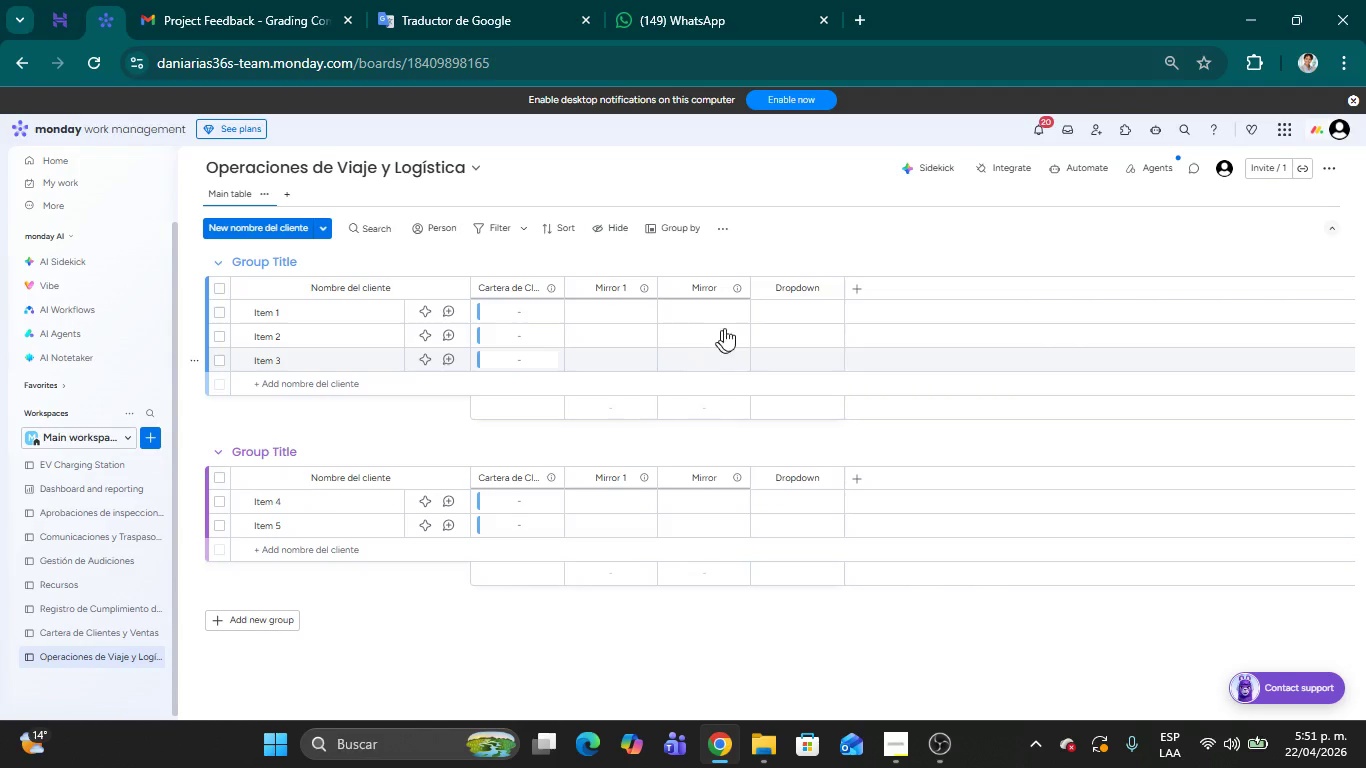 
double_click([787, 289])
 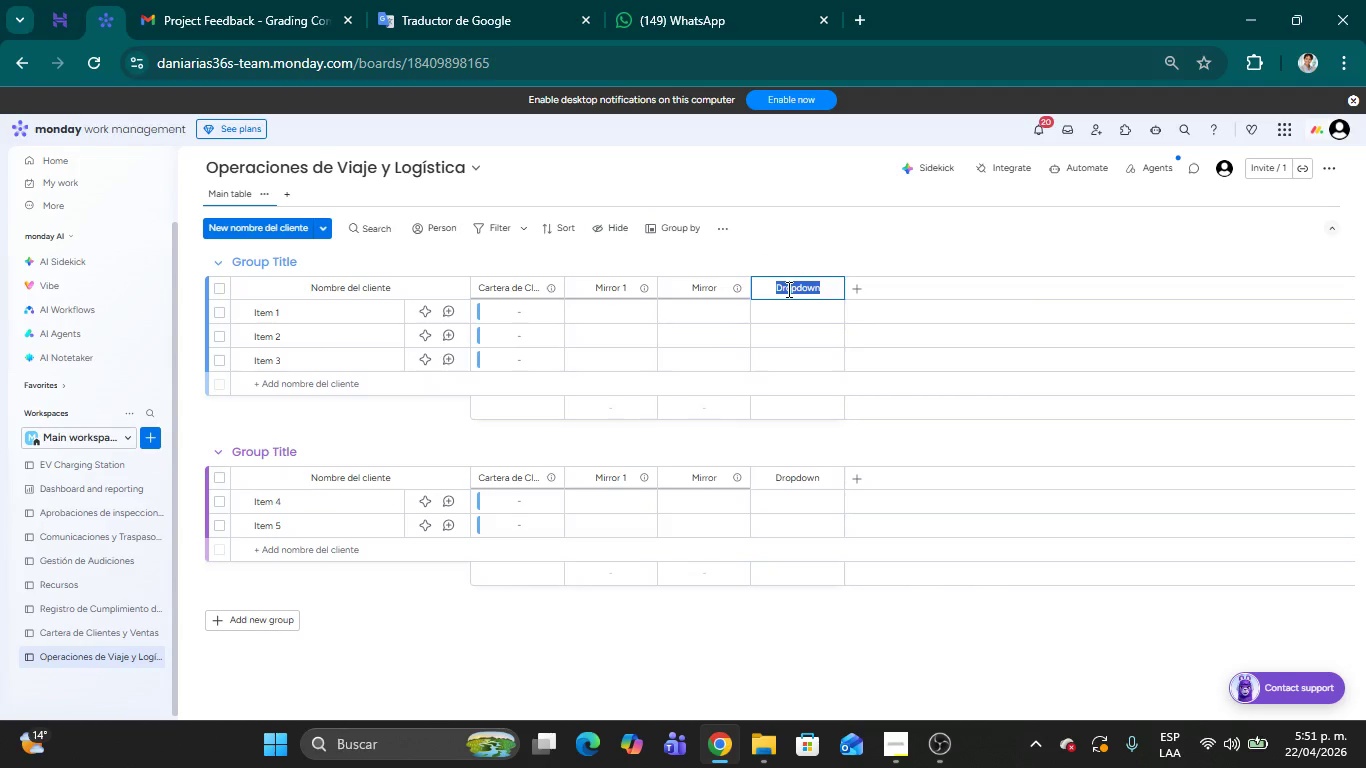 
type(Gu;ia L)
 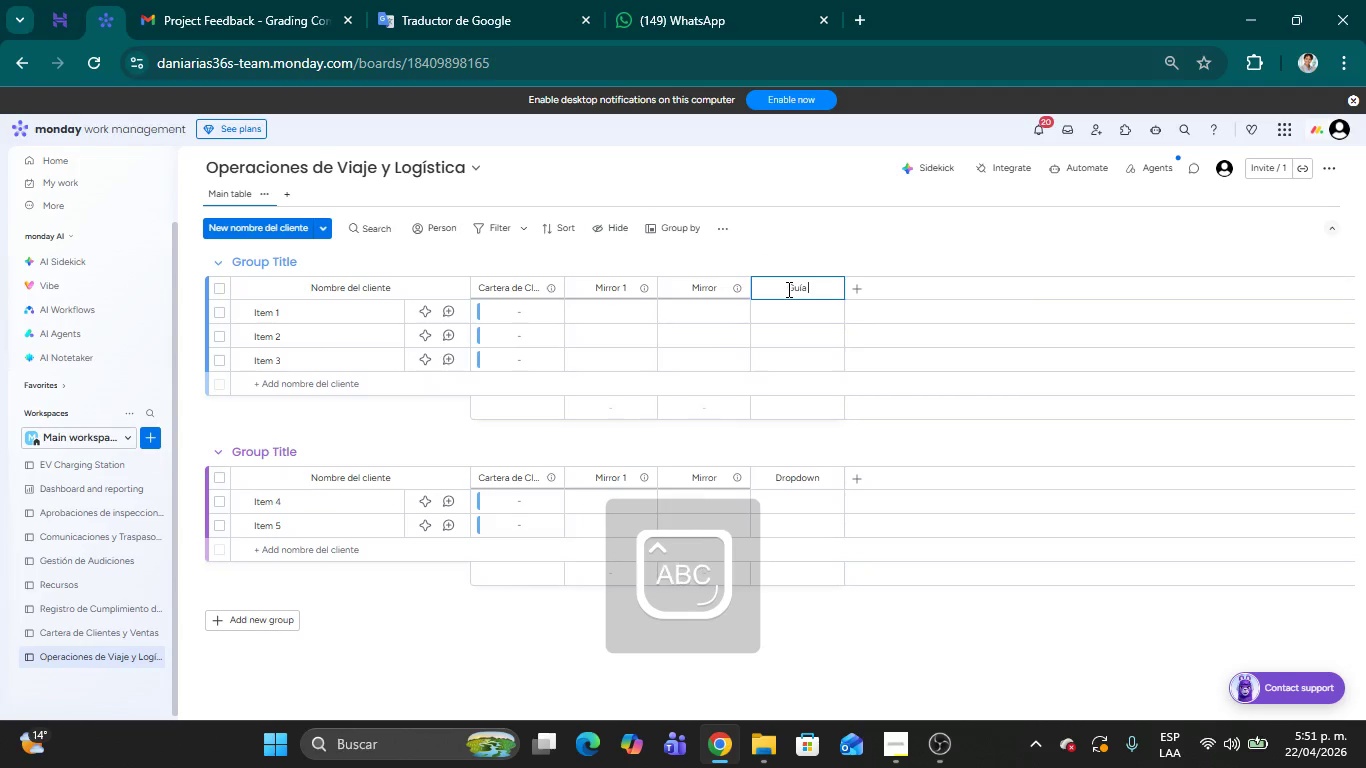 
type(ocal)
 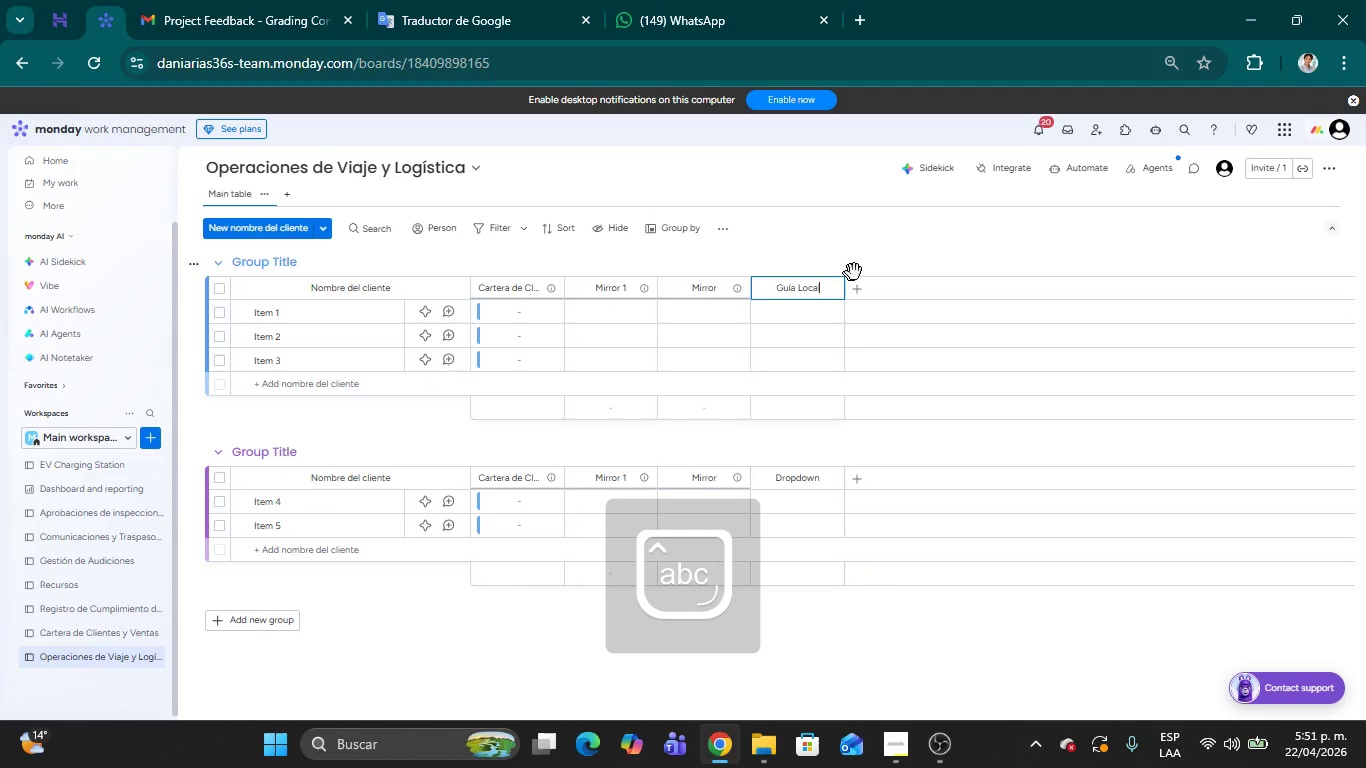 
left_click([868, 255])
 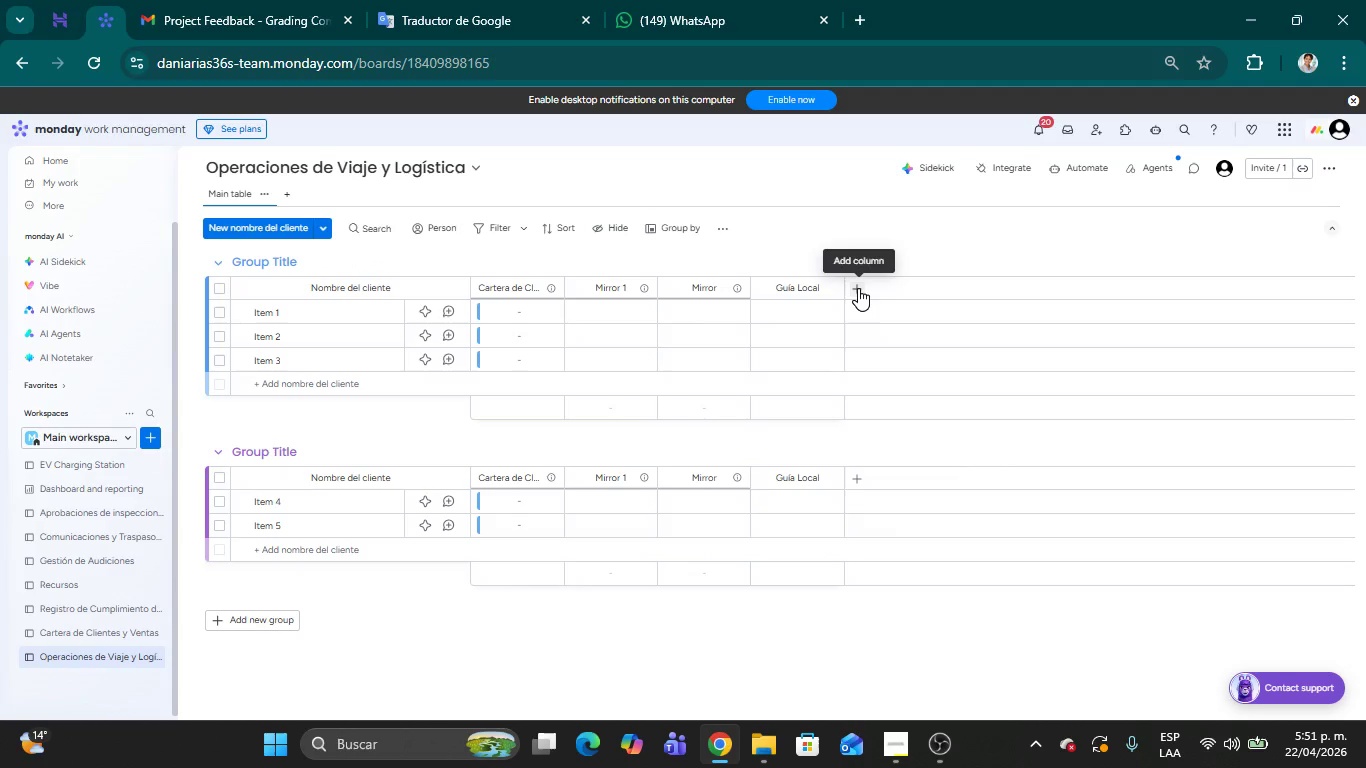 
wait(35.17)
 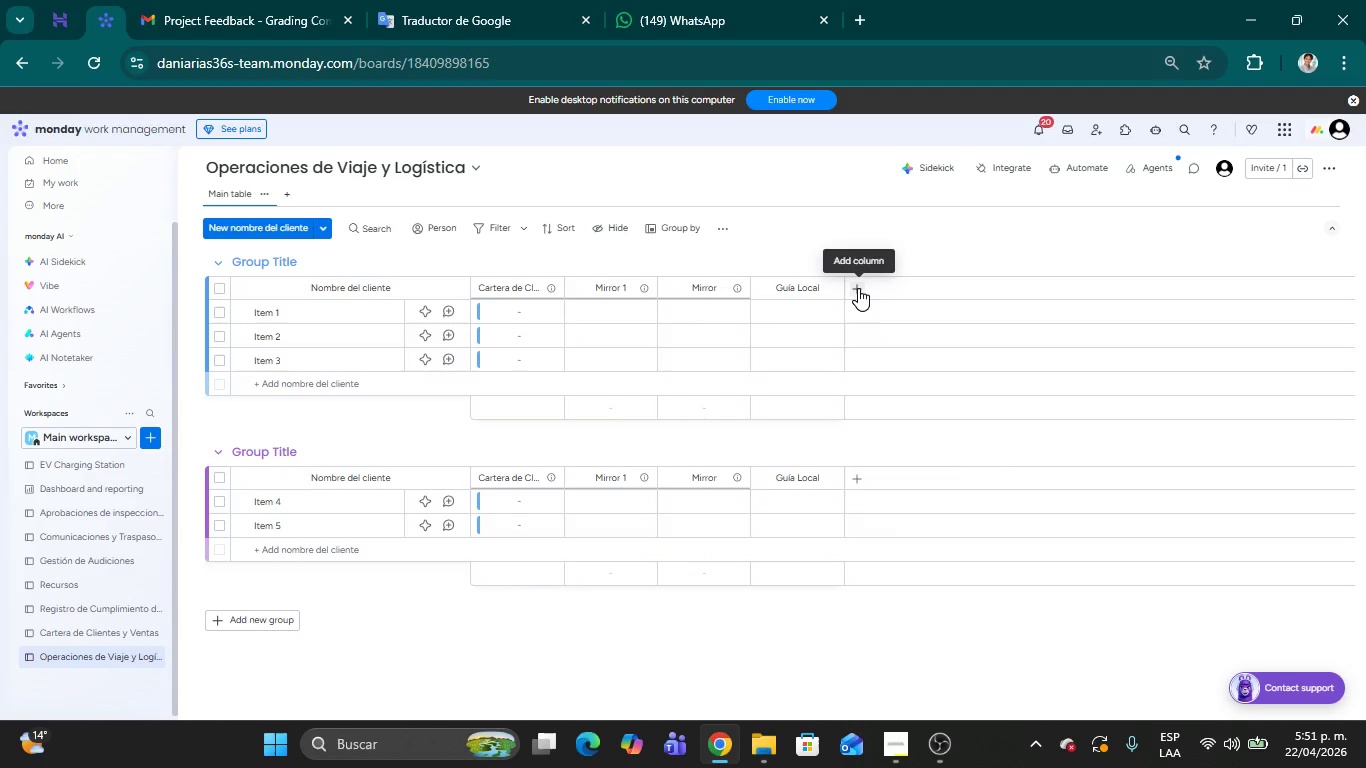 
left_click([858, 288])
 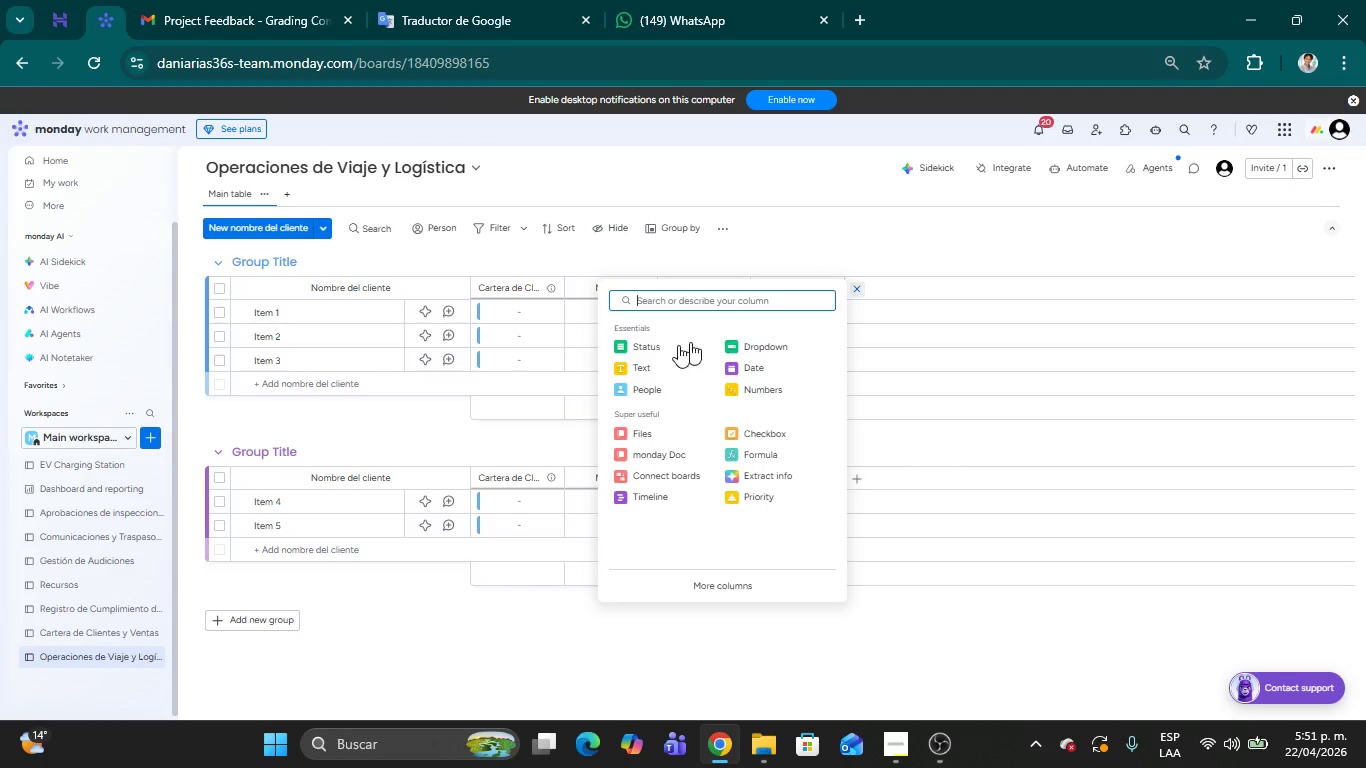 
left_click([648, 349])
 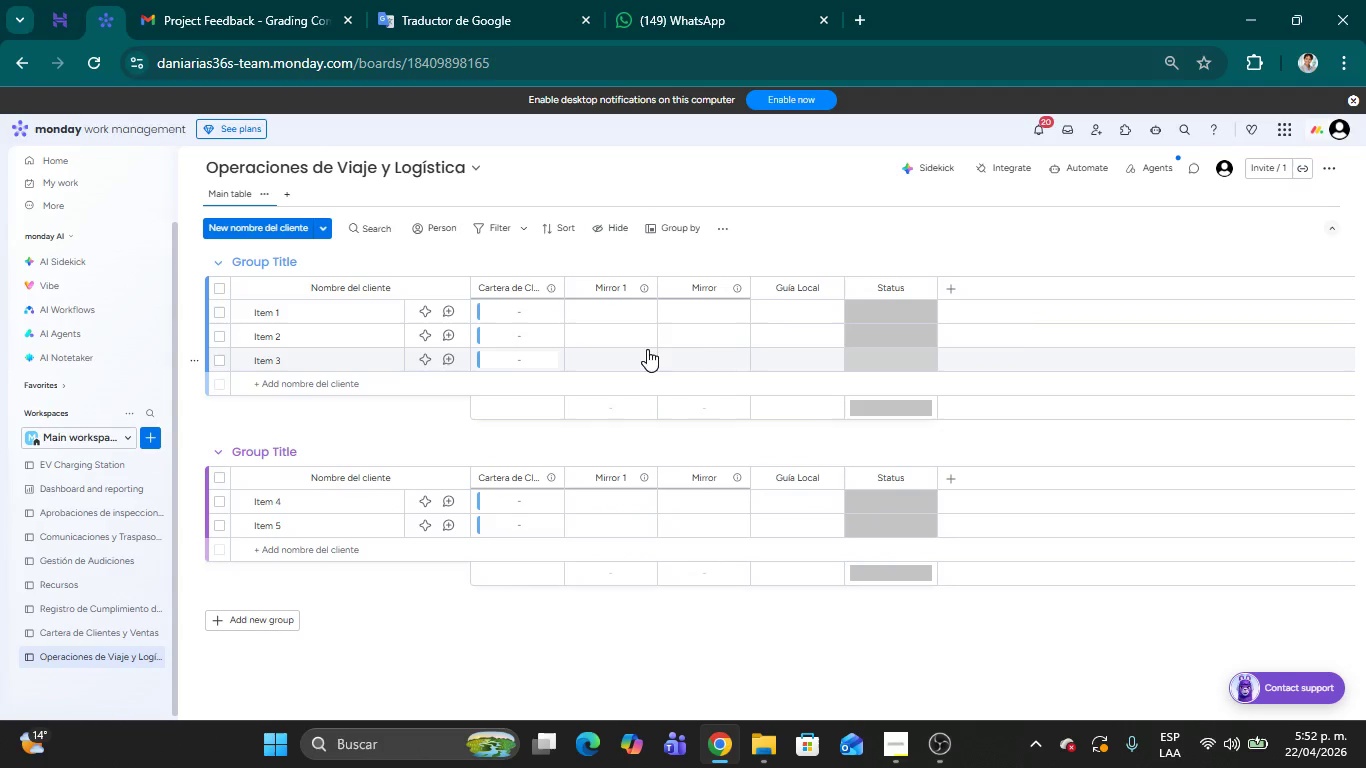 
wait(5.12)
 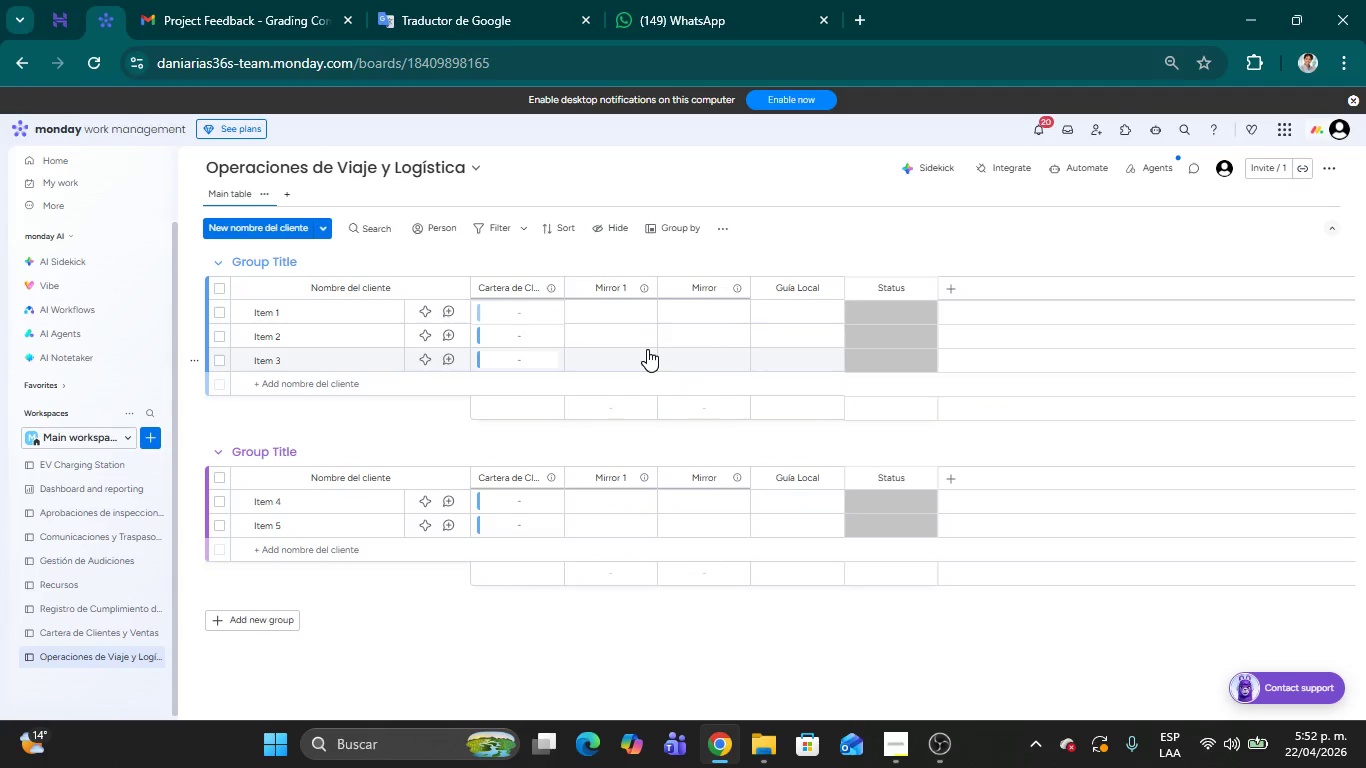 
double_click([877, 292])
 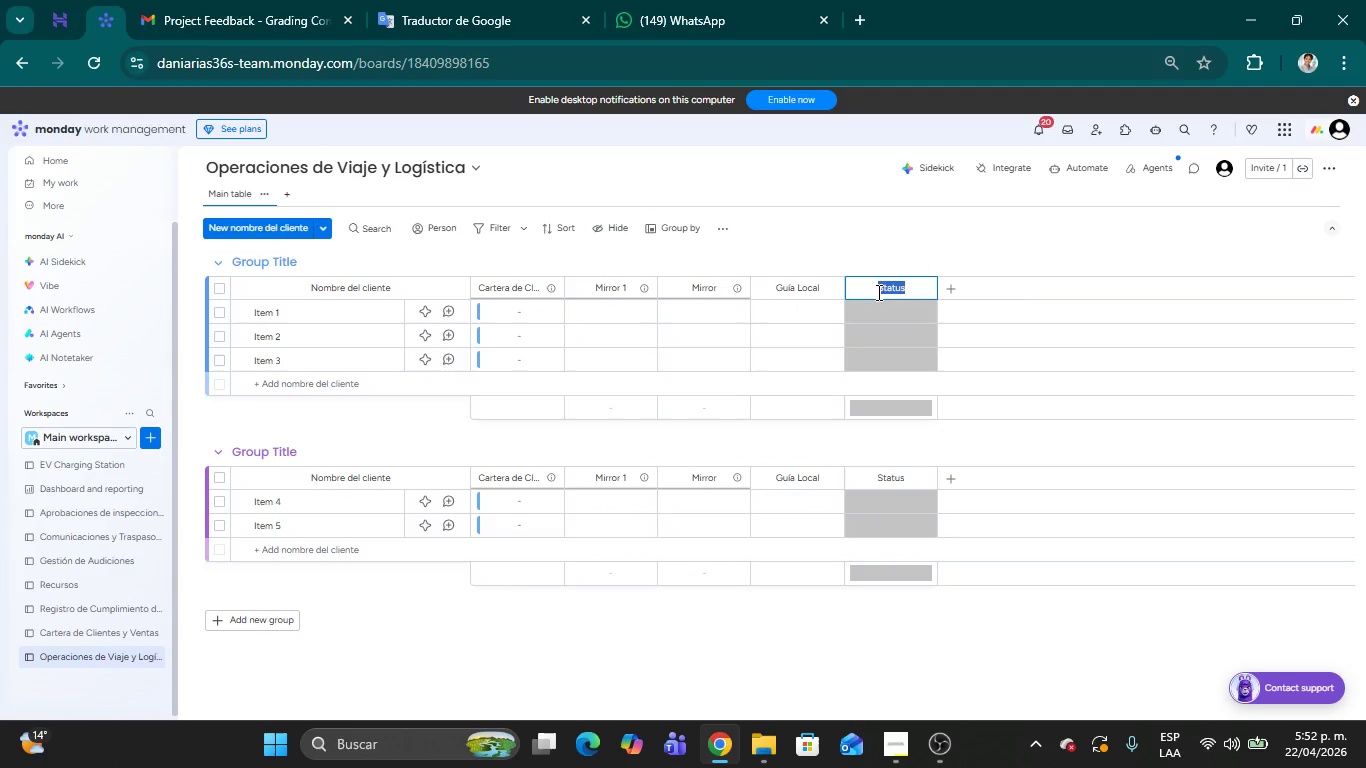 
key(CapsLock)
 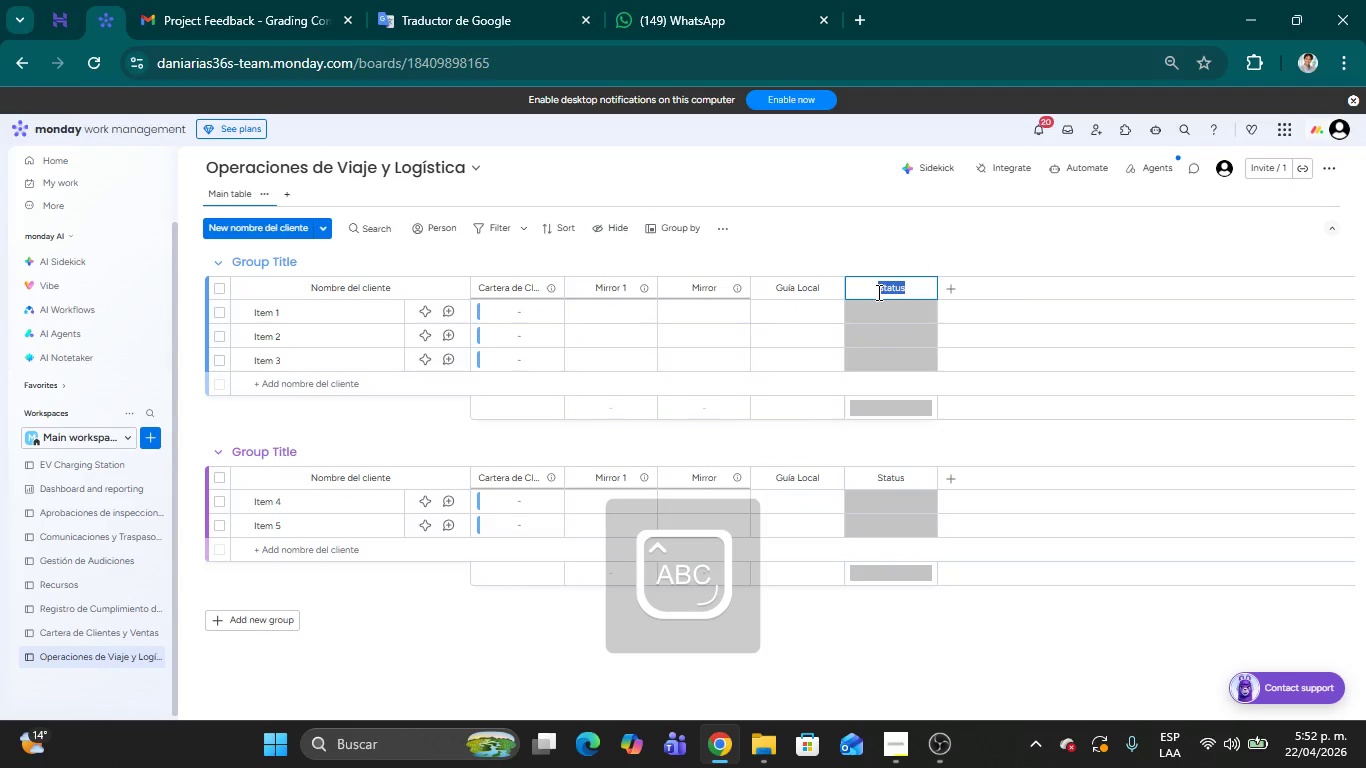 
key(F)
 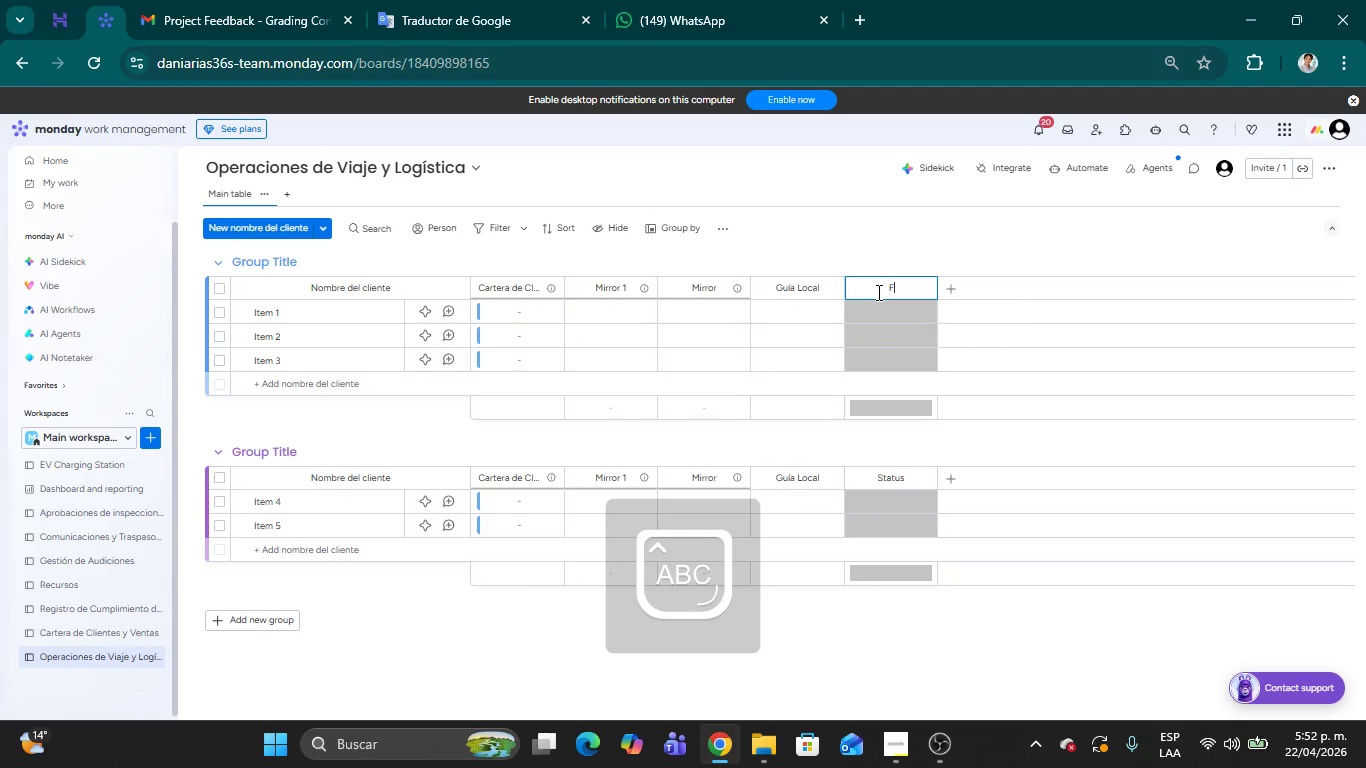 
key(CapsLock)
 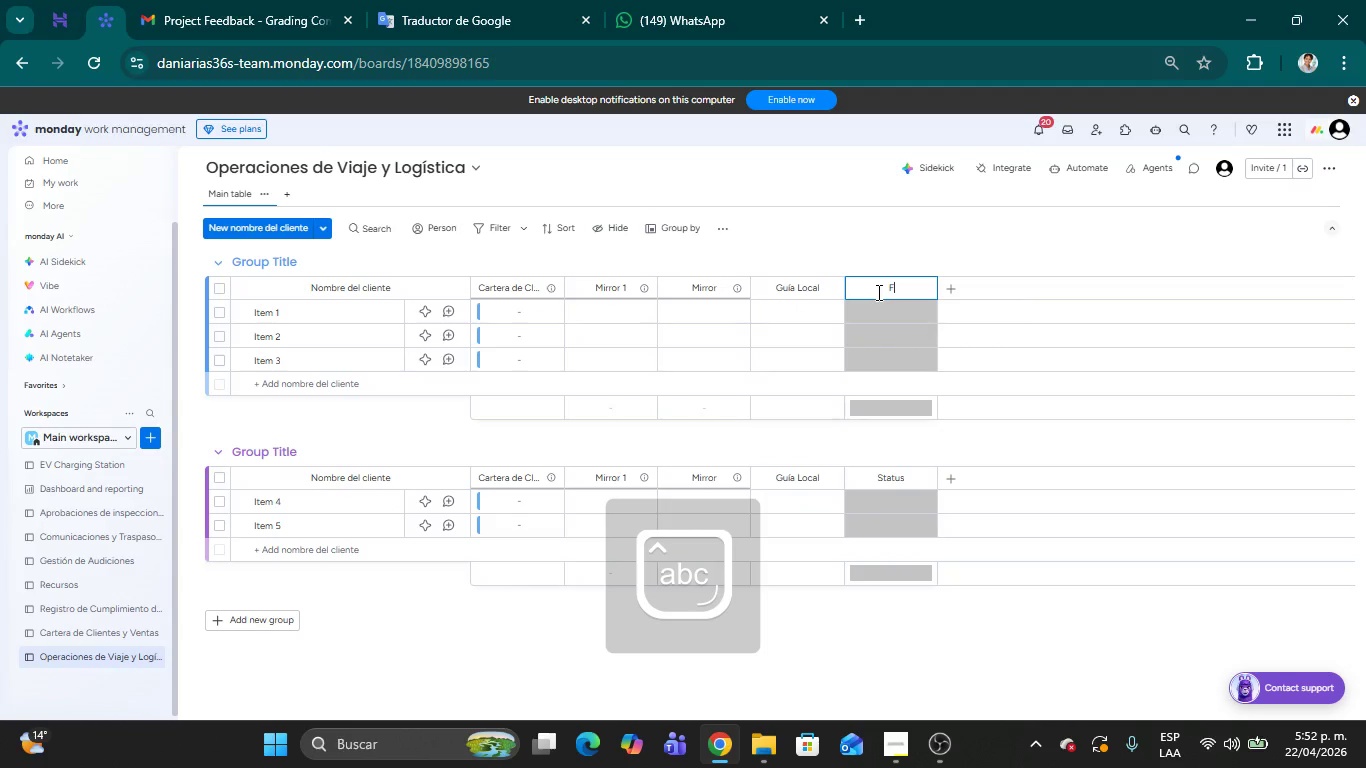 
type(ases del Itinea)
key(Backspace)
type(rario)
 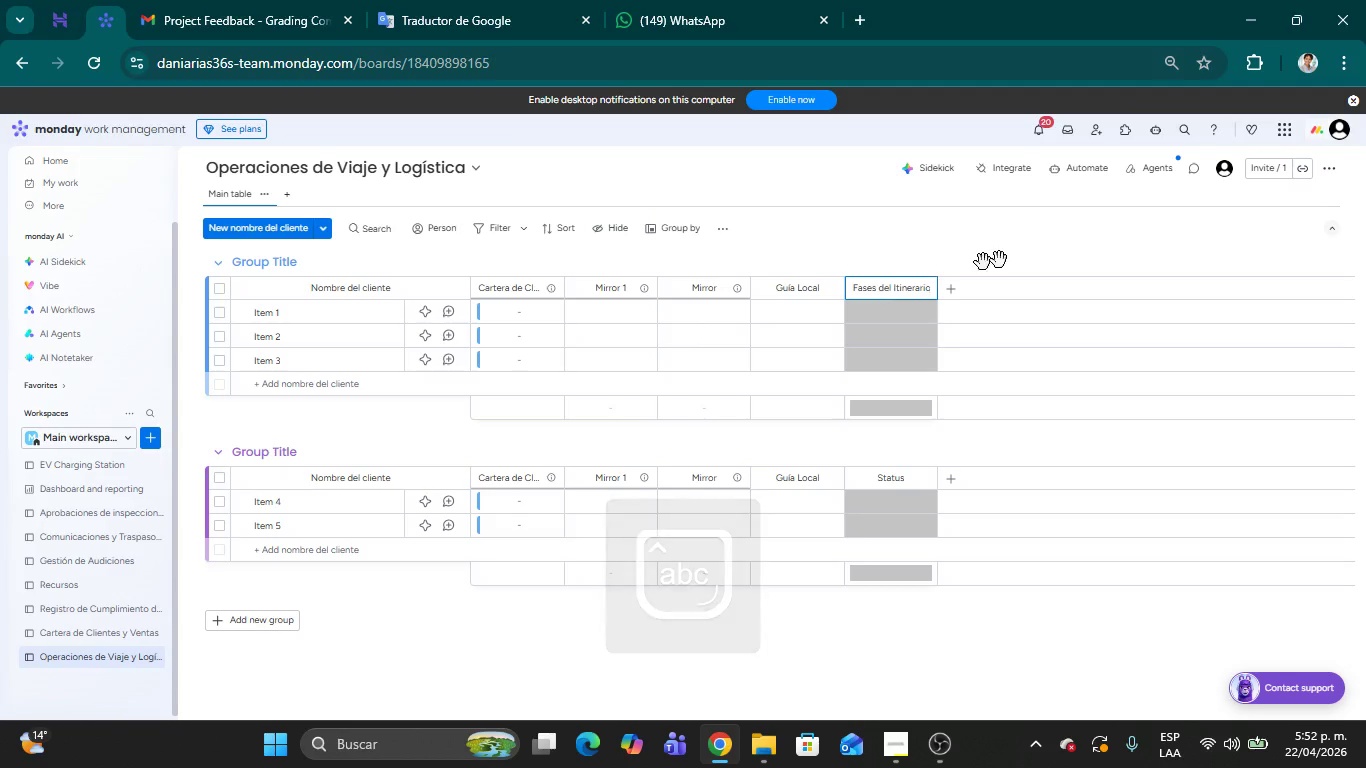 
left_click([1033, 251])
 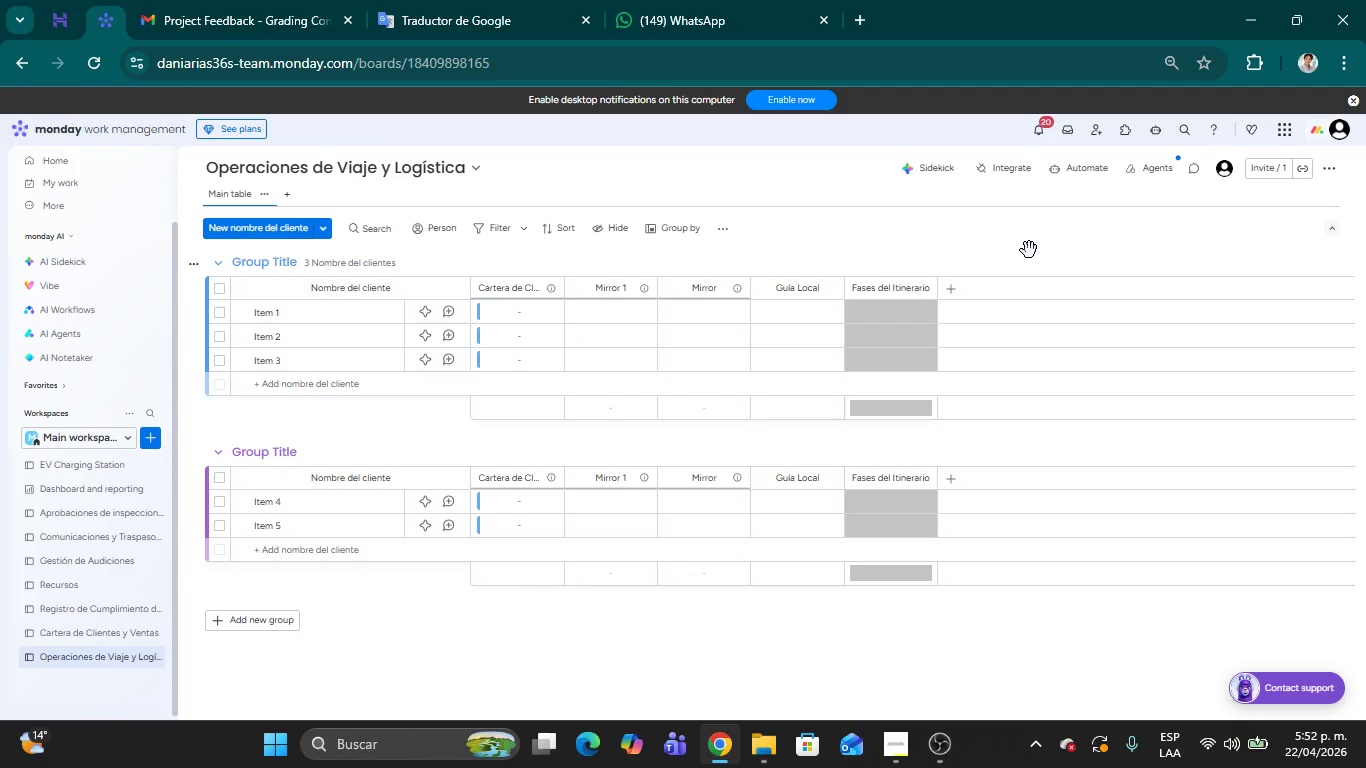 
wait(12.89)
 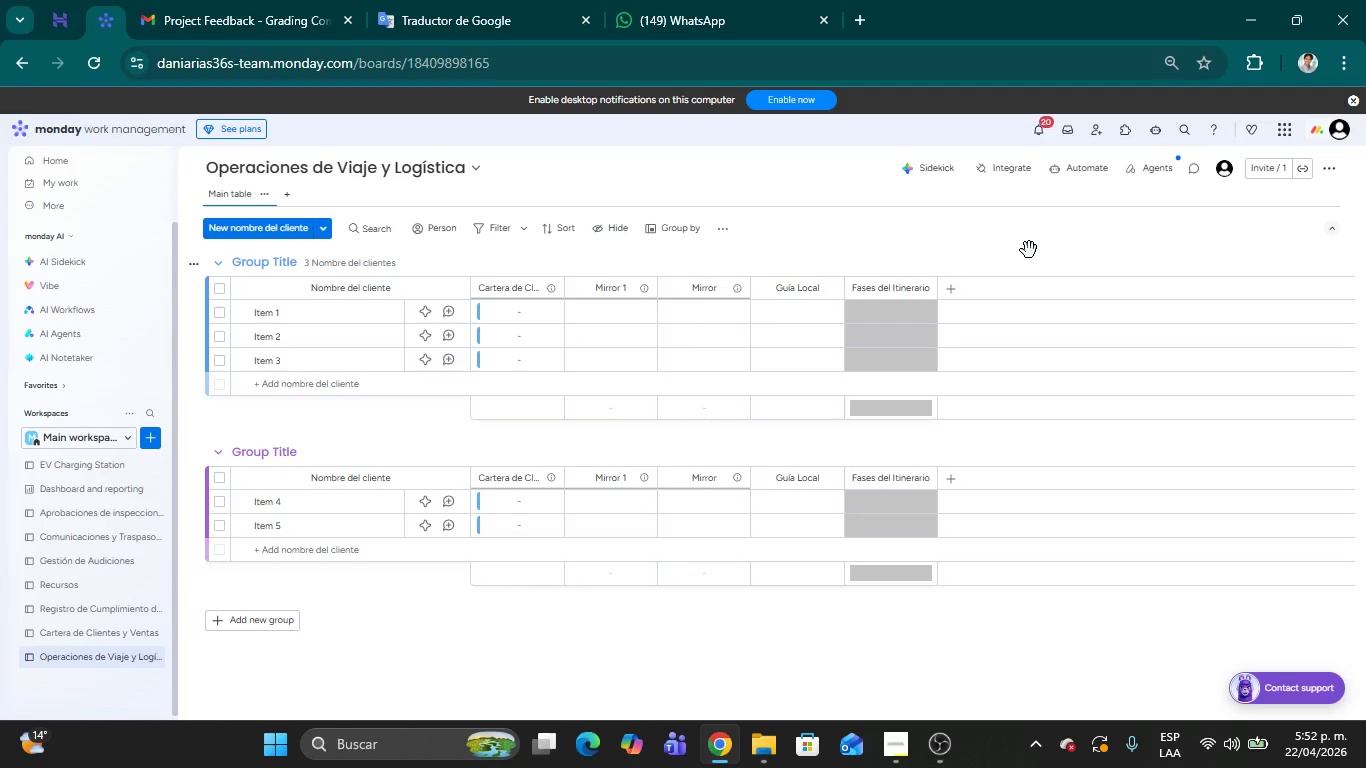 
left_click([898, 307])
 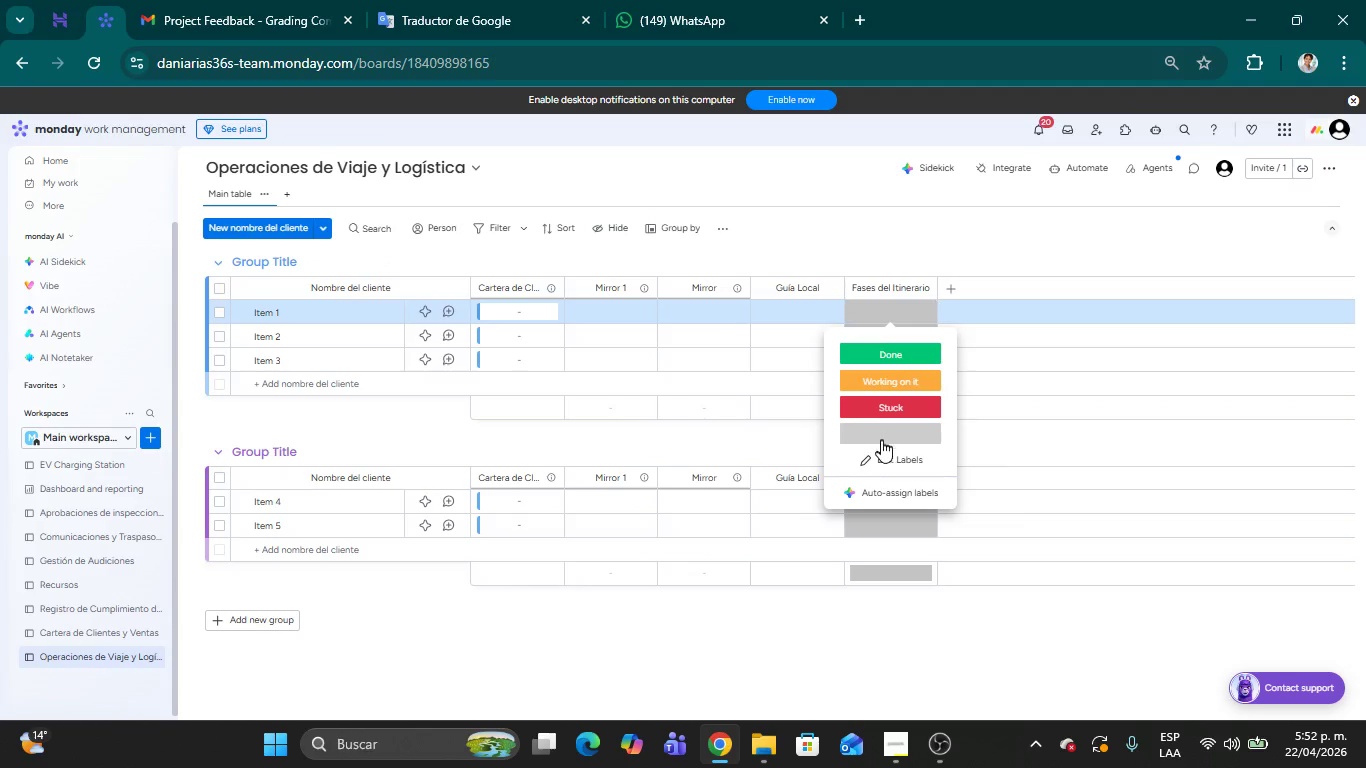 
left_click([878, 460])
 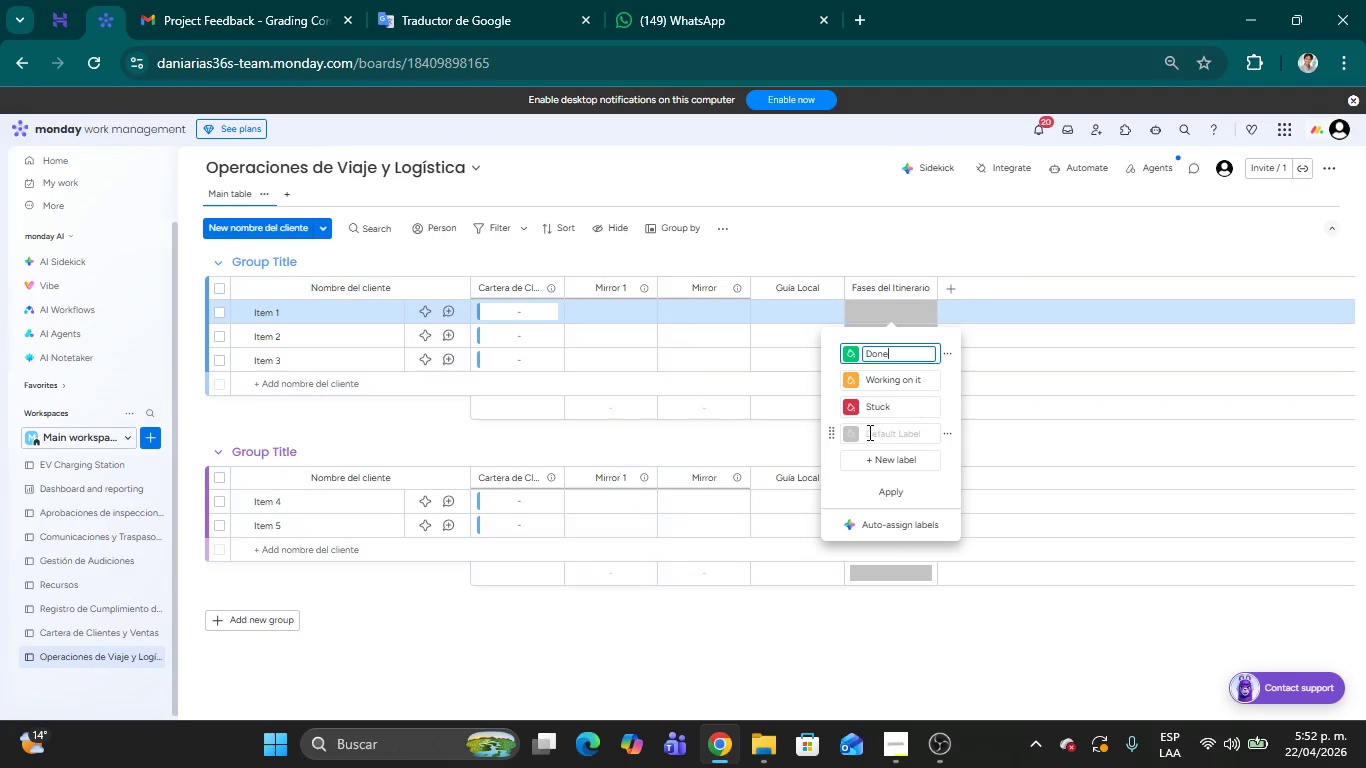 
left_click([862, 456])
 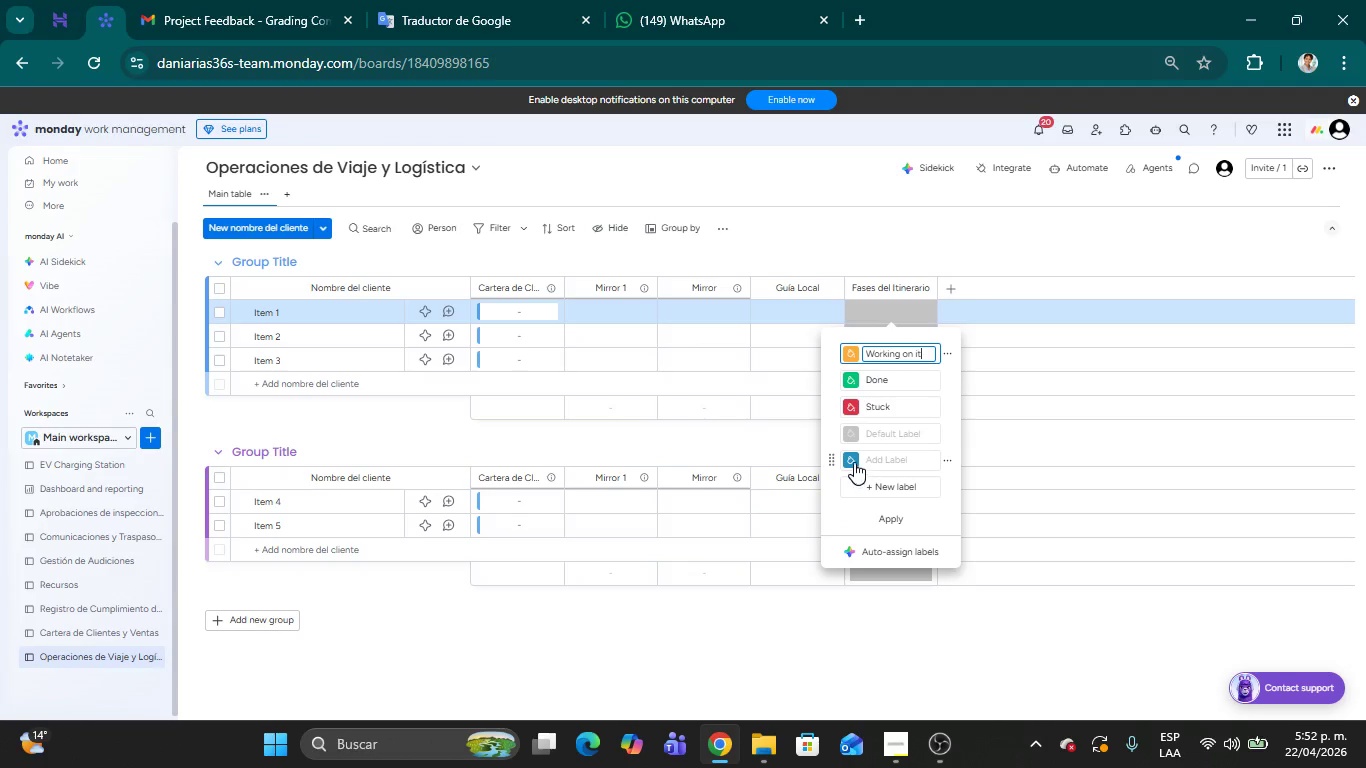 
left_click([878, 456])
 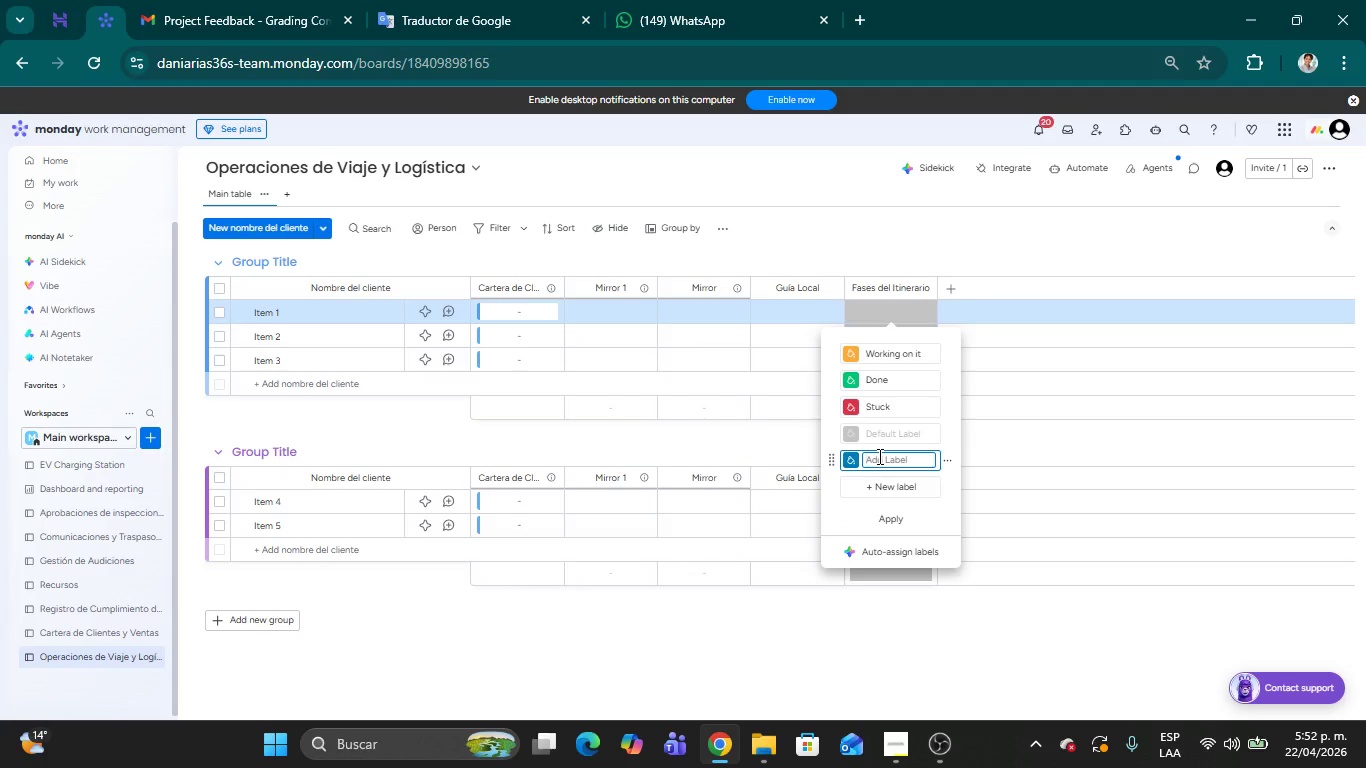 
type(Investigaci;on)
 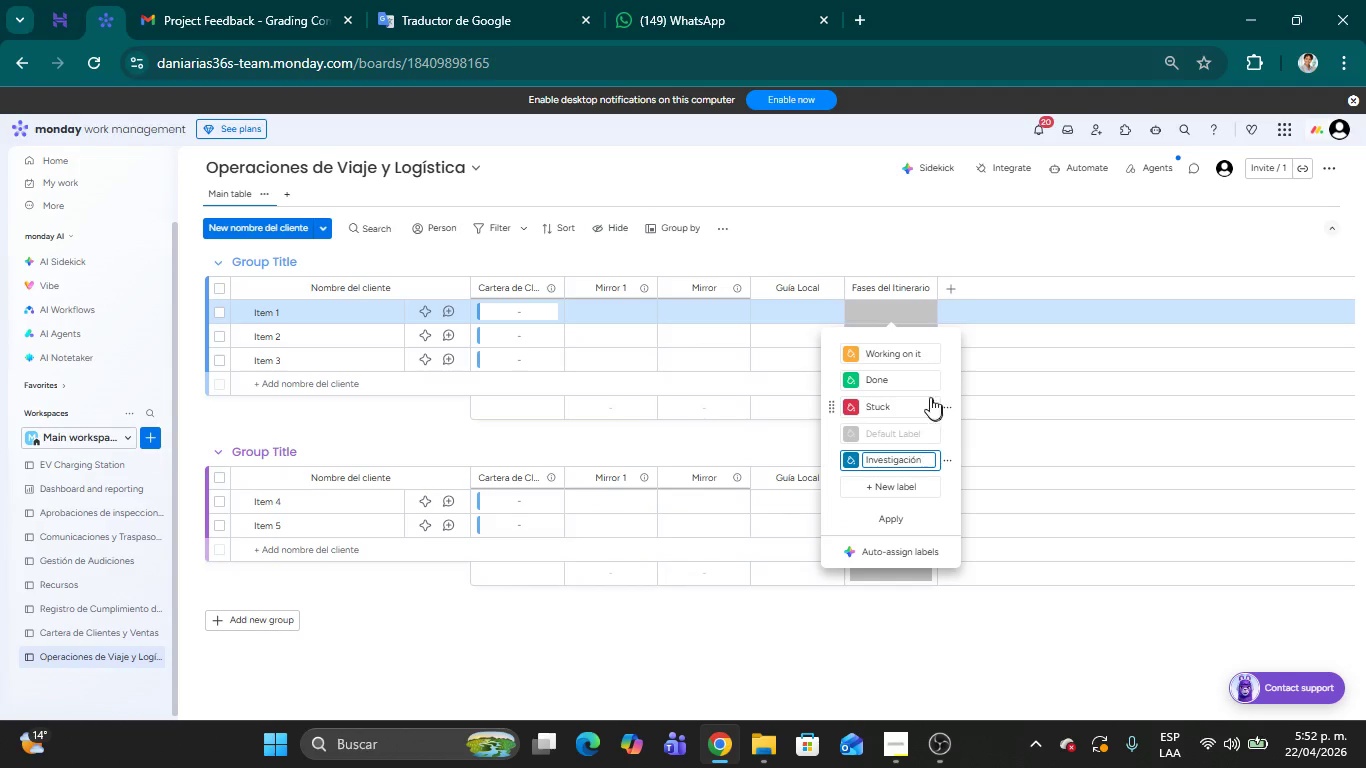 
left_click([887, 358])
 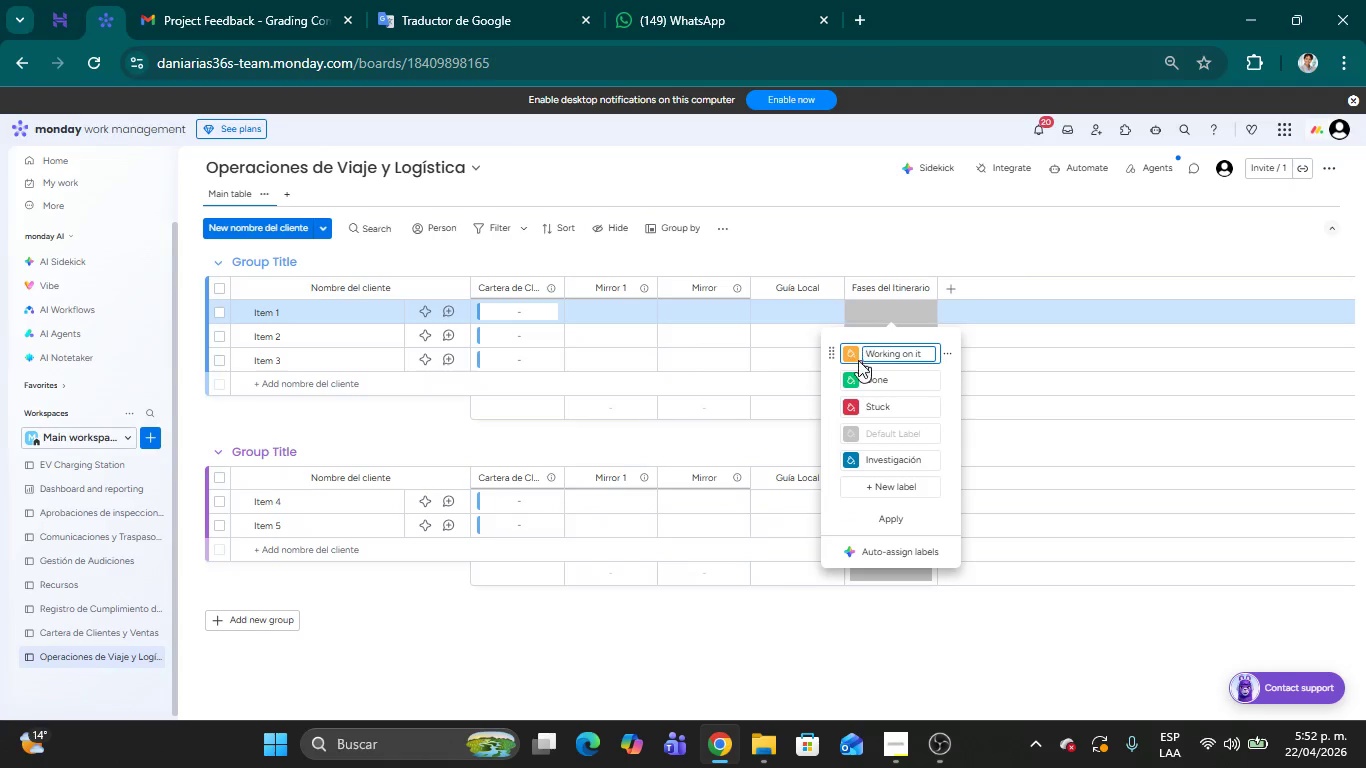 
left_click([855, 360])
 